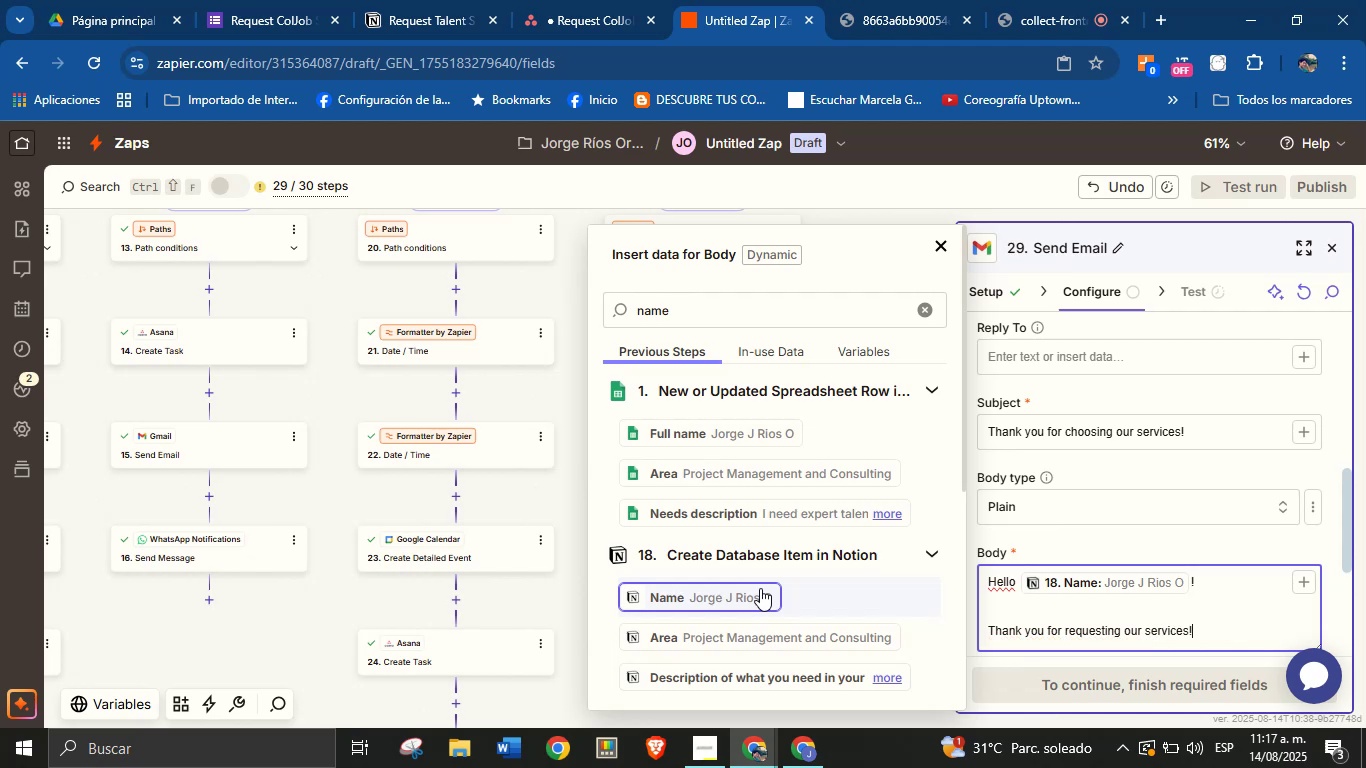 
hold_key(key=Y, duration=14.07)
 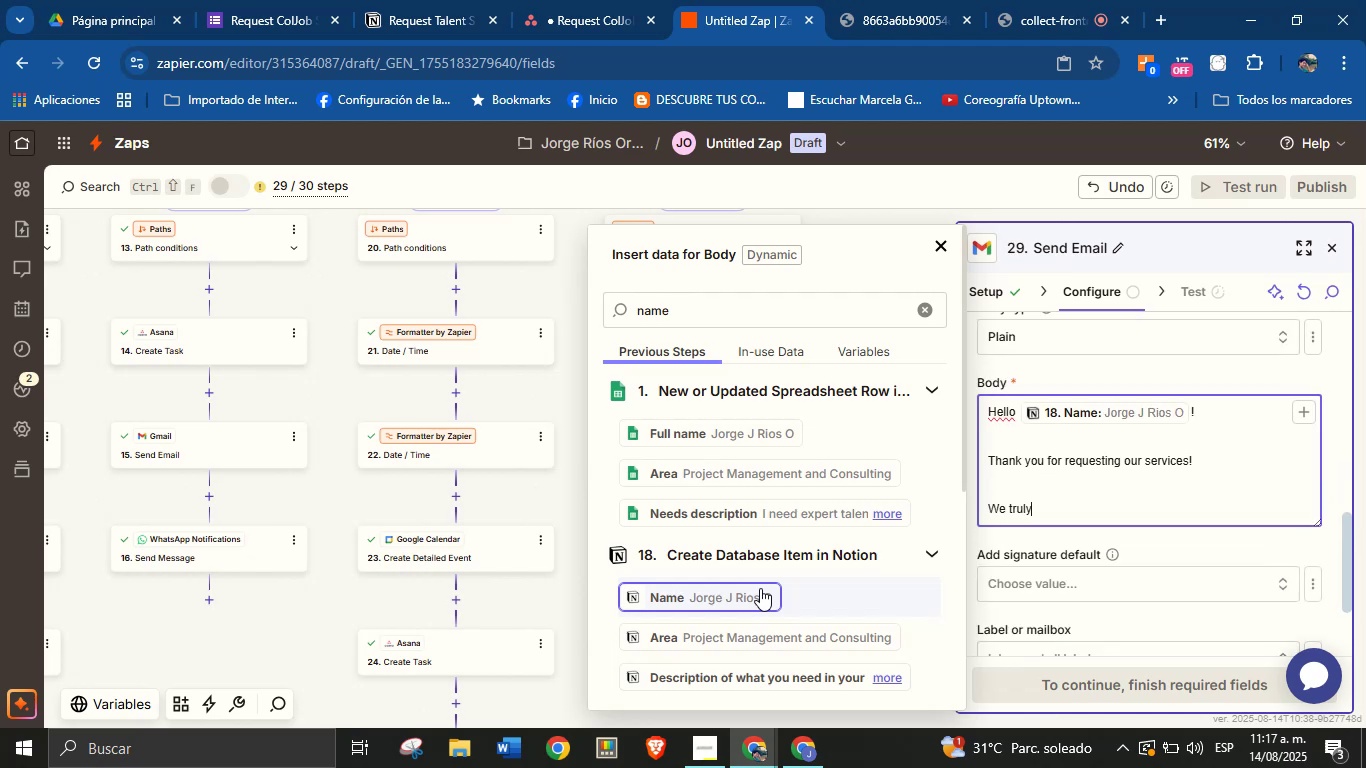 
key(Enter)
 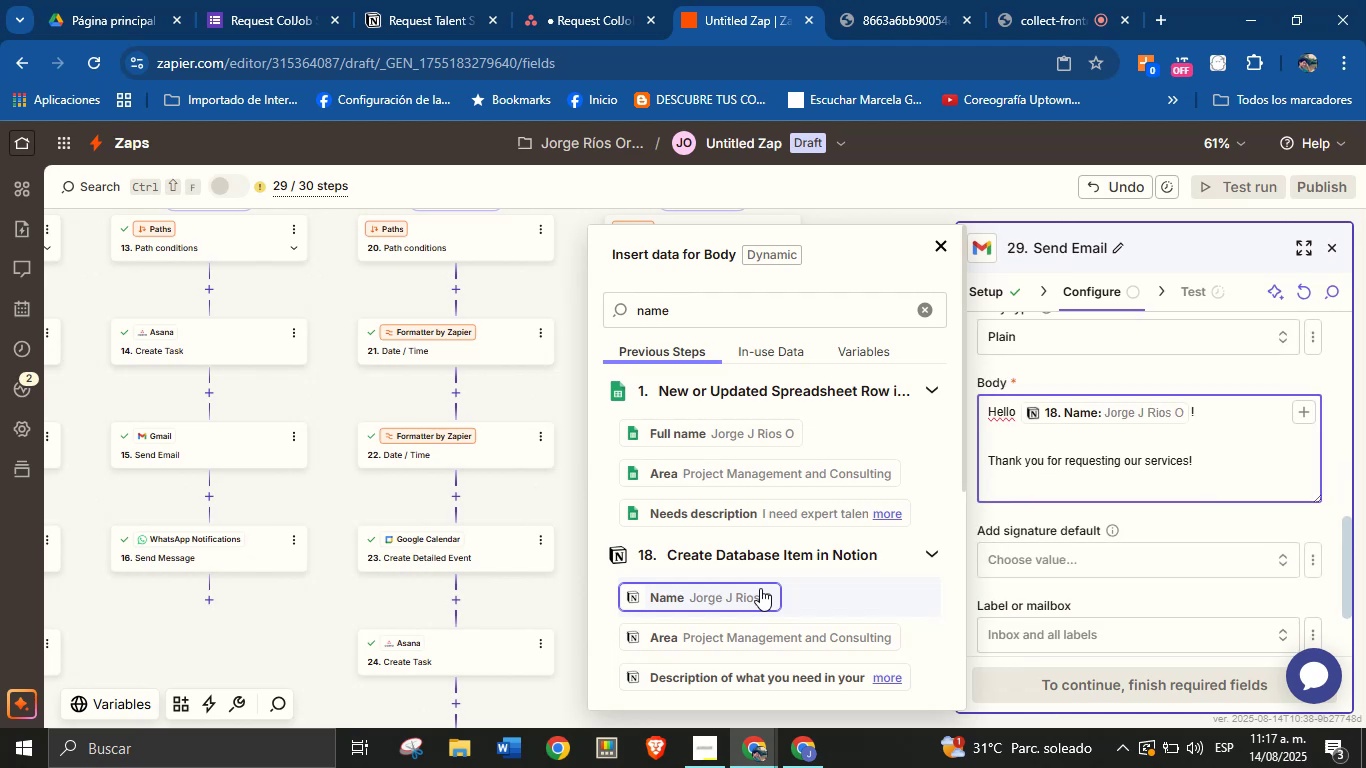 
key(Enter)
 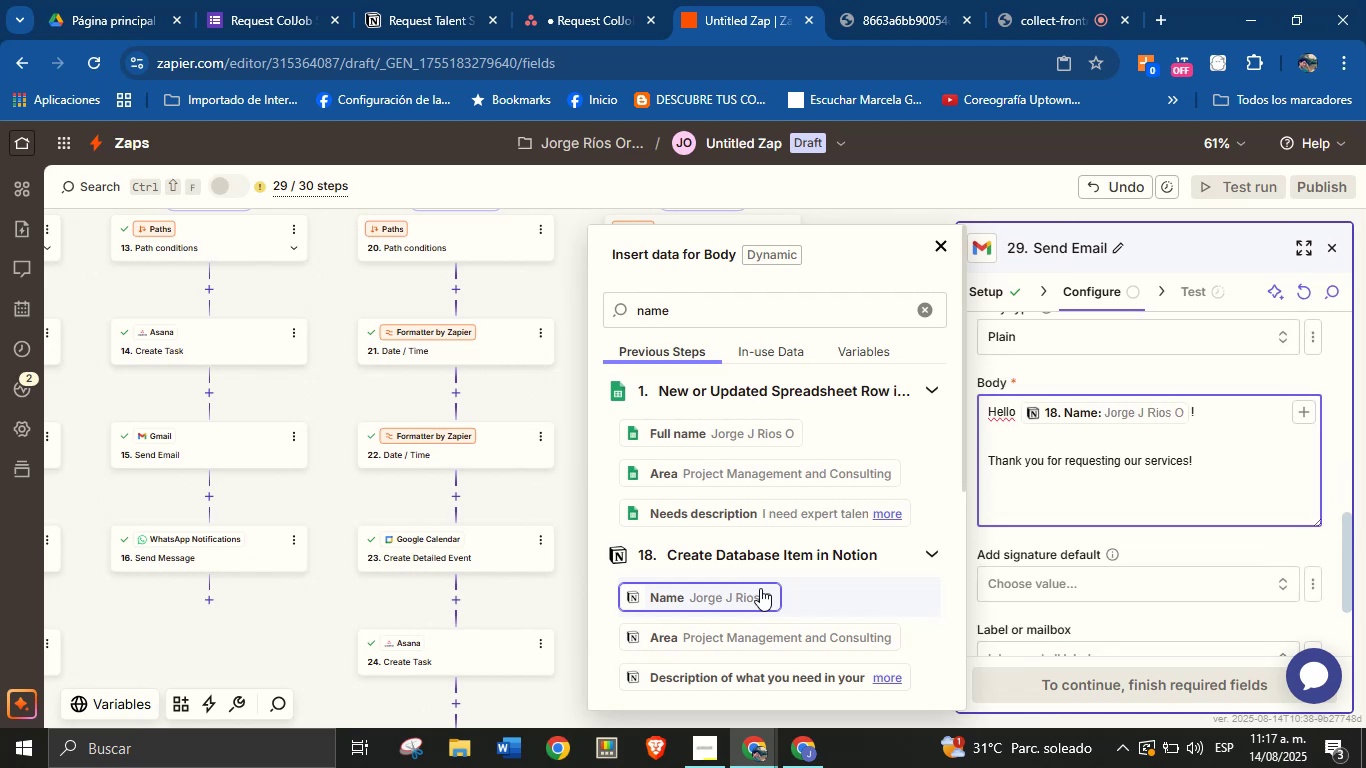 
type(We trul appreciate the trust you[ve placed )
 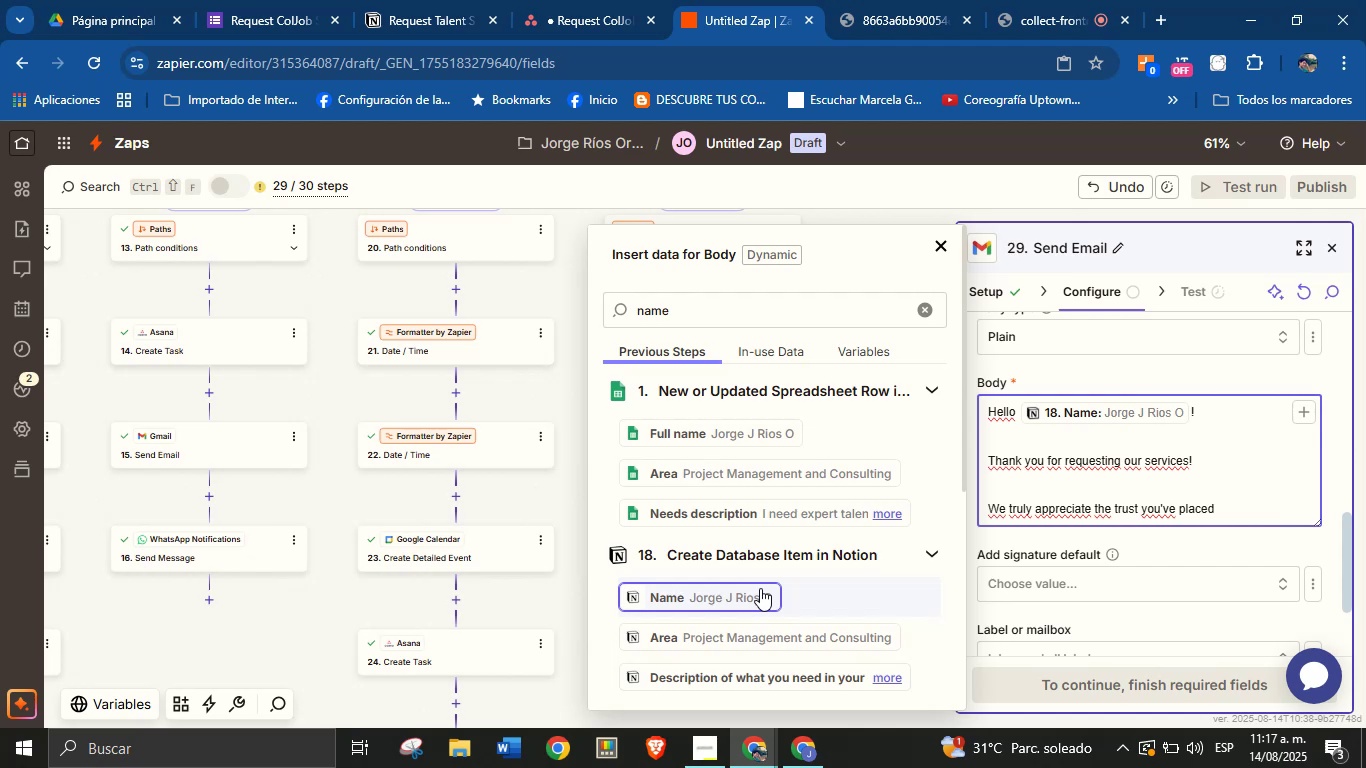 
type(in us.)
 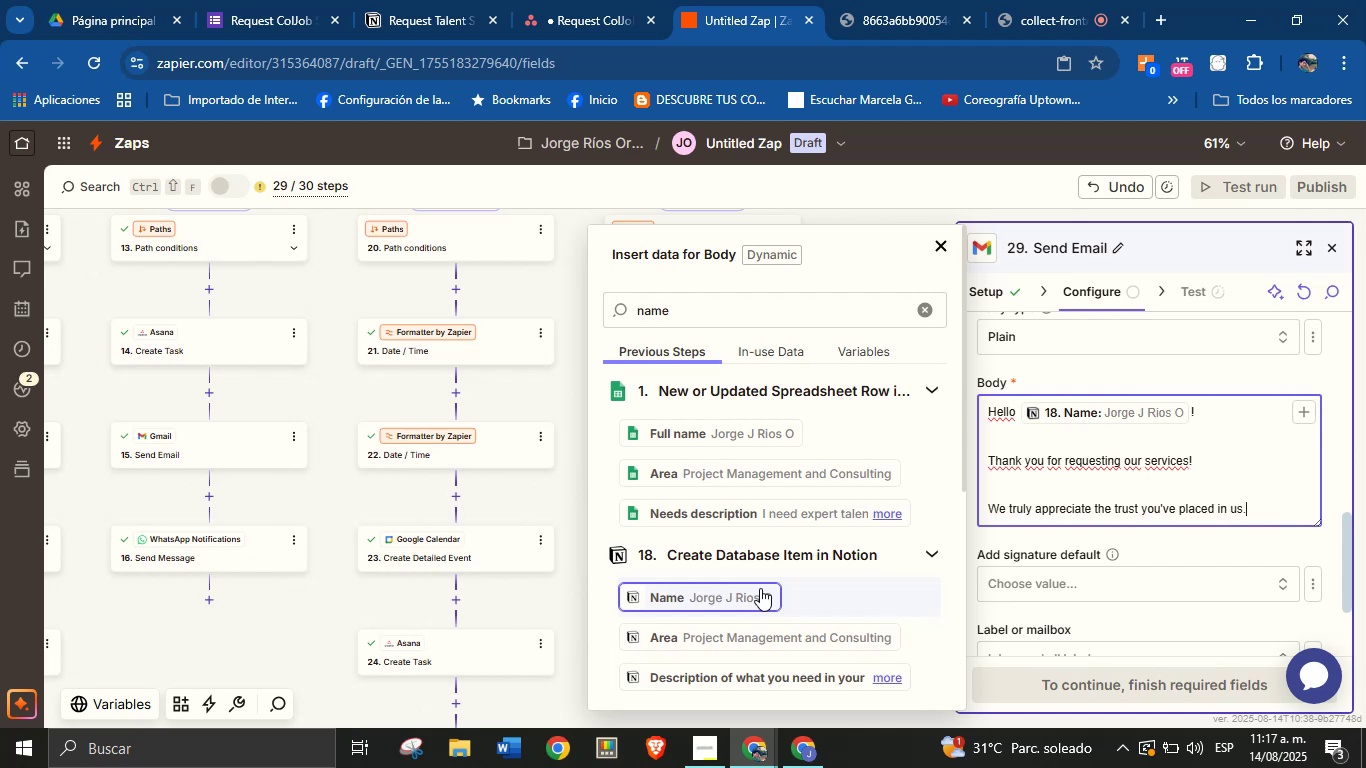 
key(Enter)
 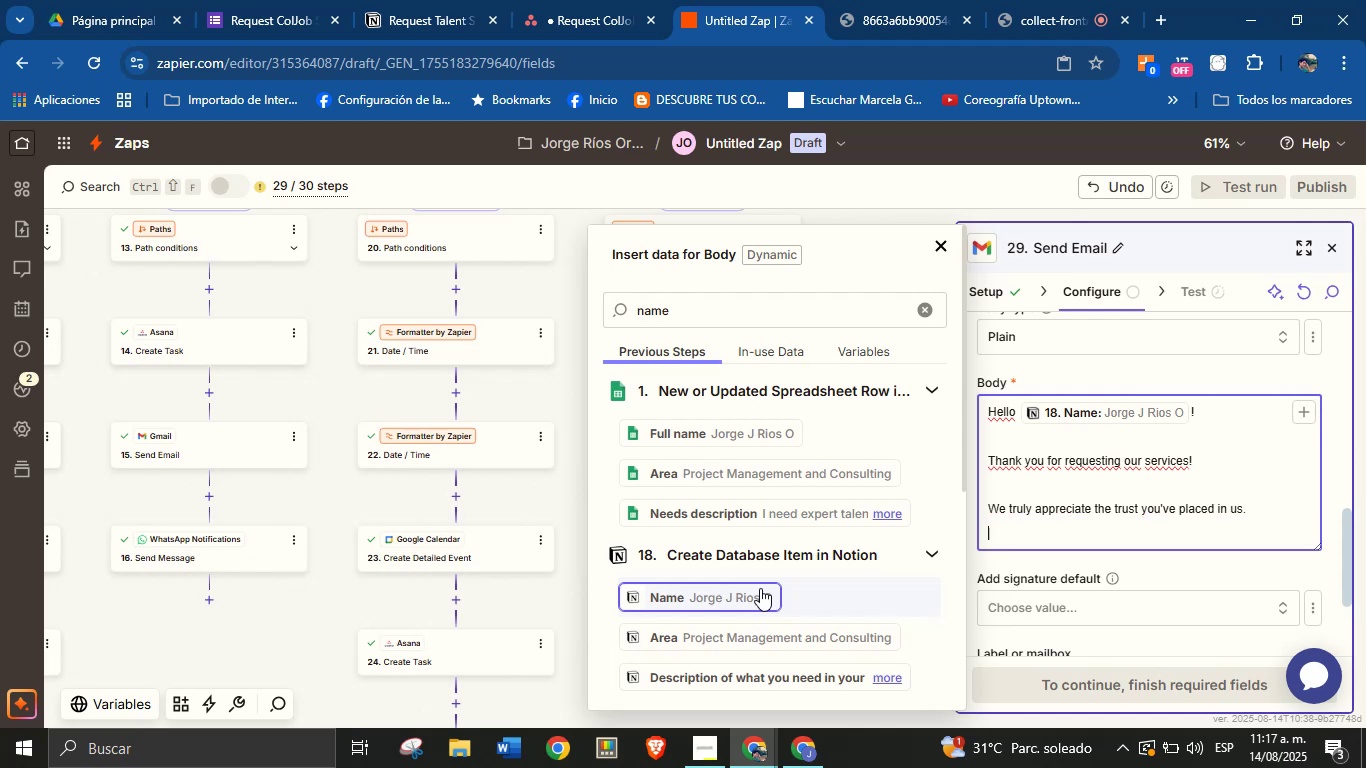 
key(Enter)
 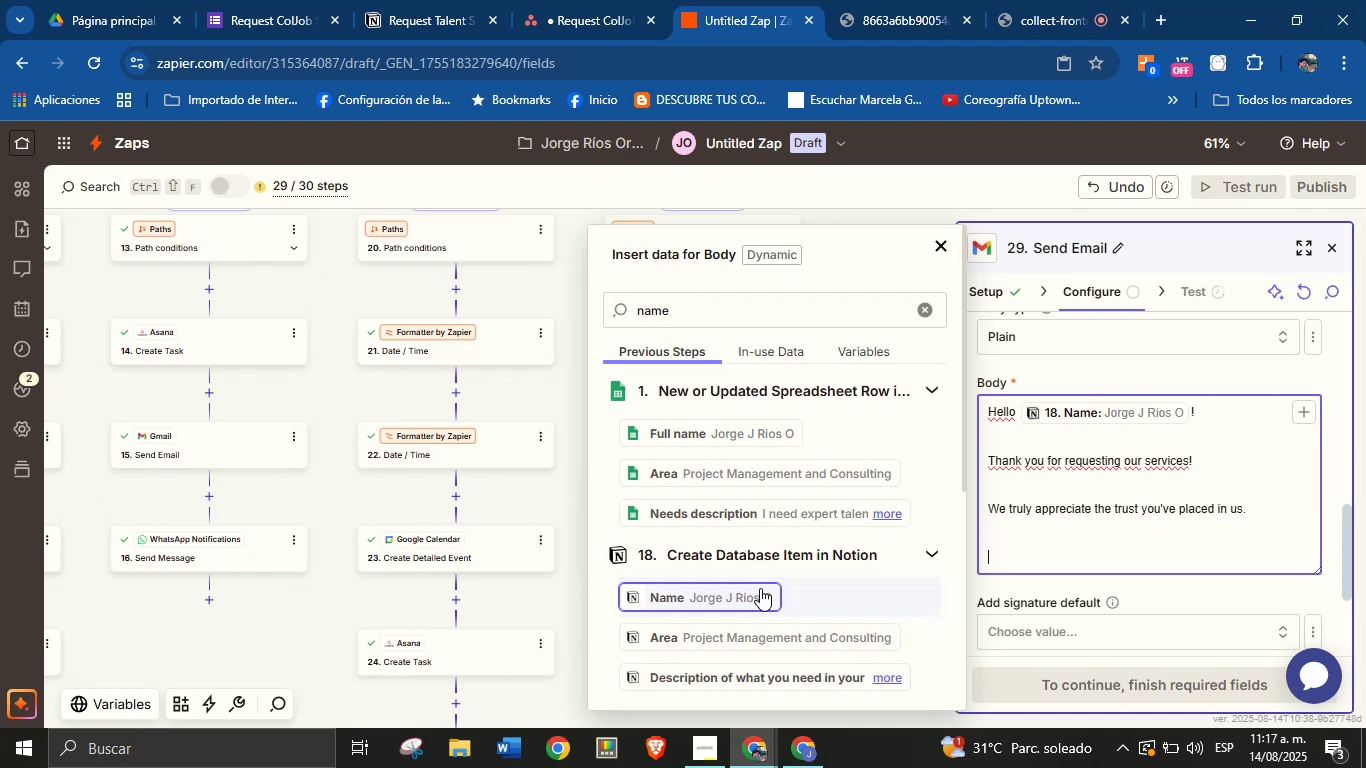 
type(T)
key(Backspace)
type(We look forward to discussing your needs and finding the best solutions for you)
 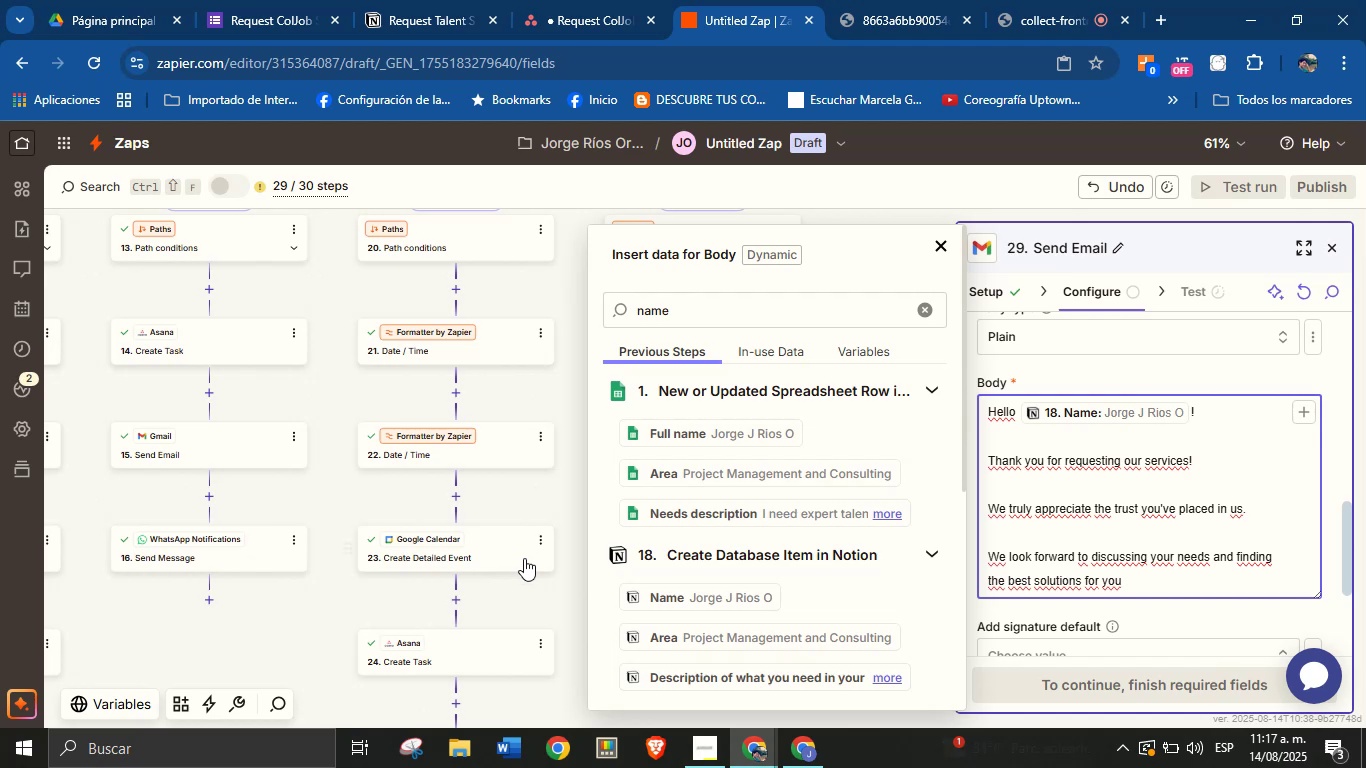 
left_click([575, 511])
 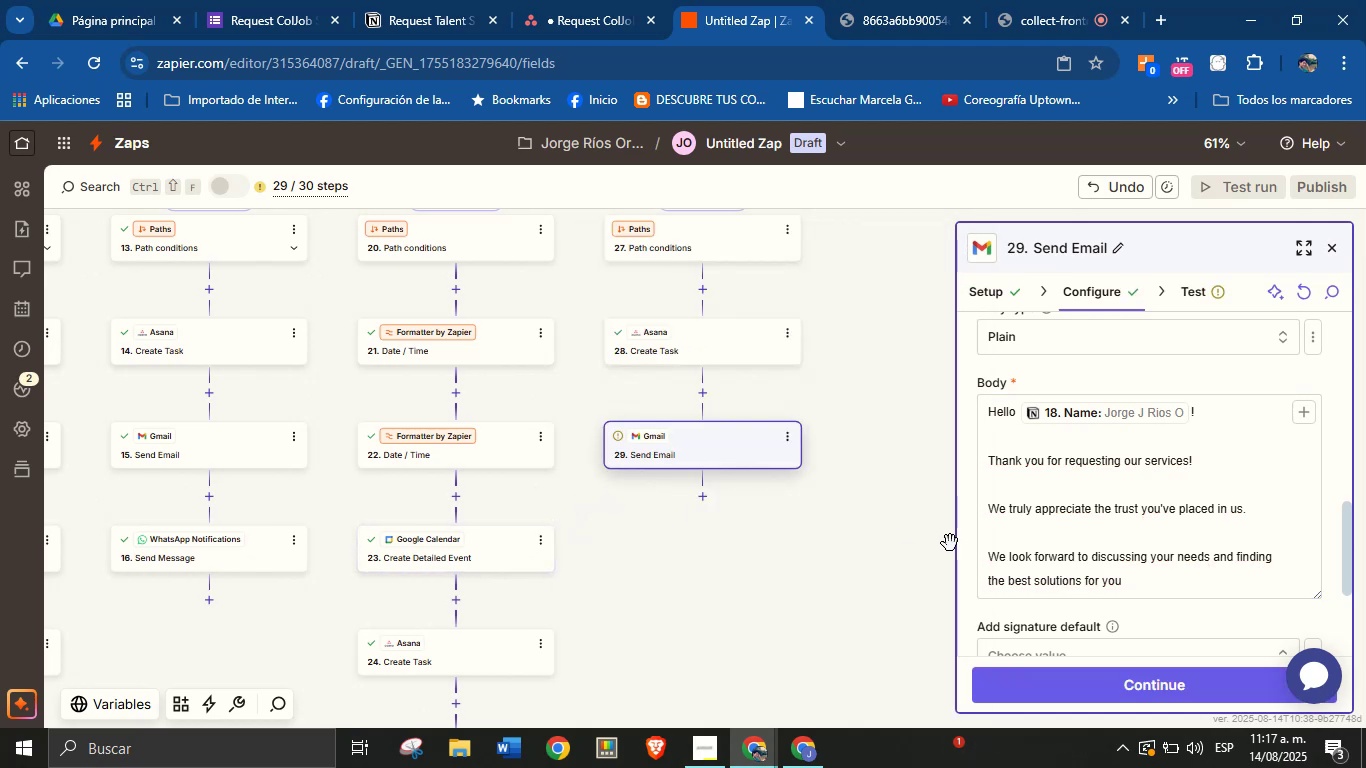 
scroll: coordinate [1033, 522], scroll_direction: none, amount: 0.0
 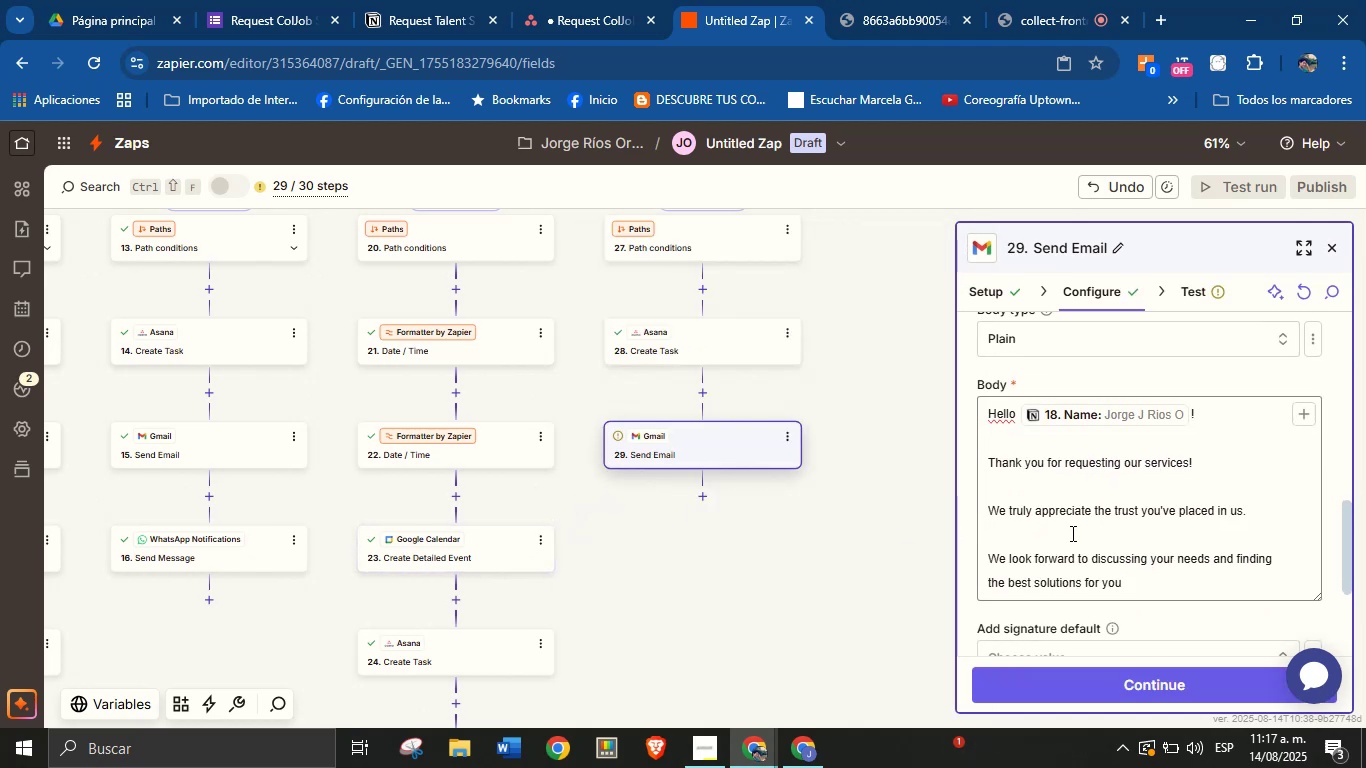 
scroll: coordinate [1096, 473], scroll_direction: down, amount: 1.0
 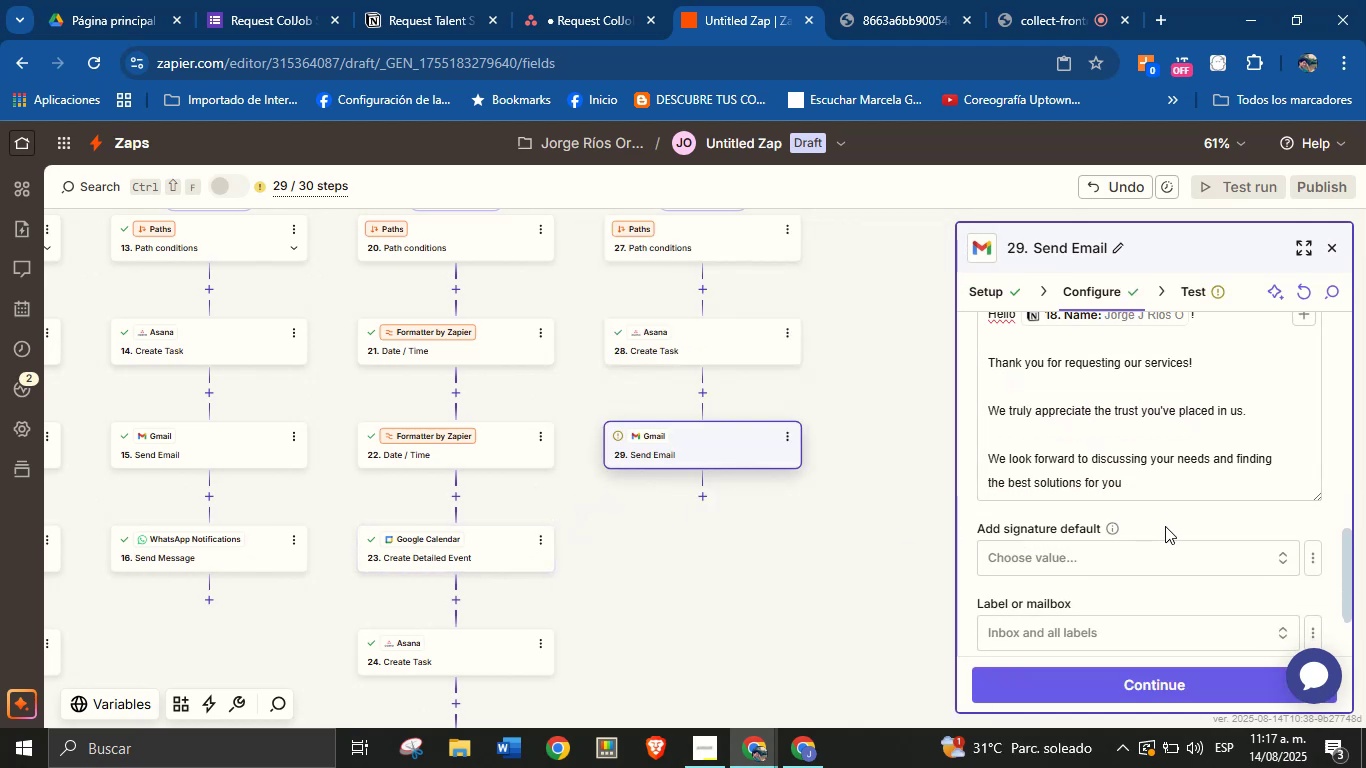 
left_click([1177, 518])
 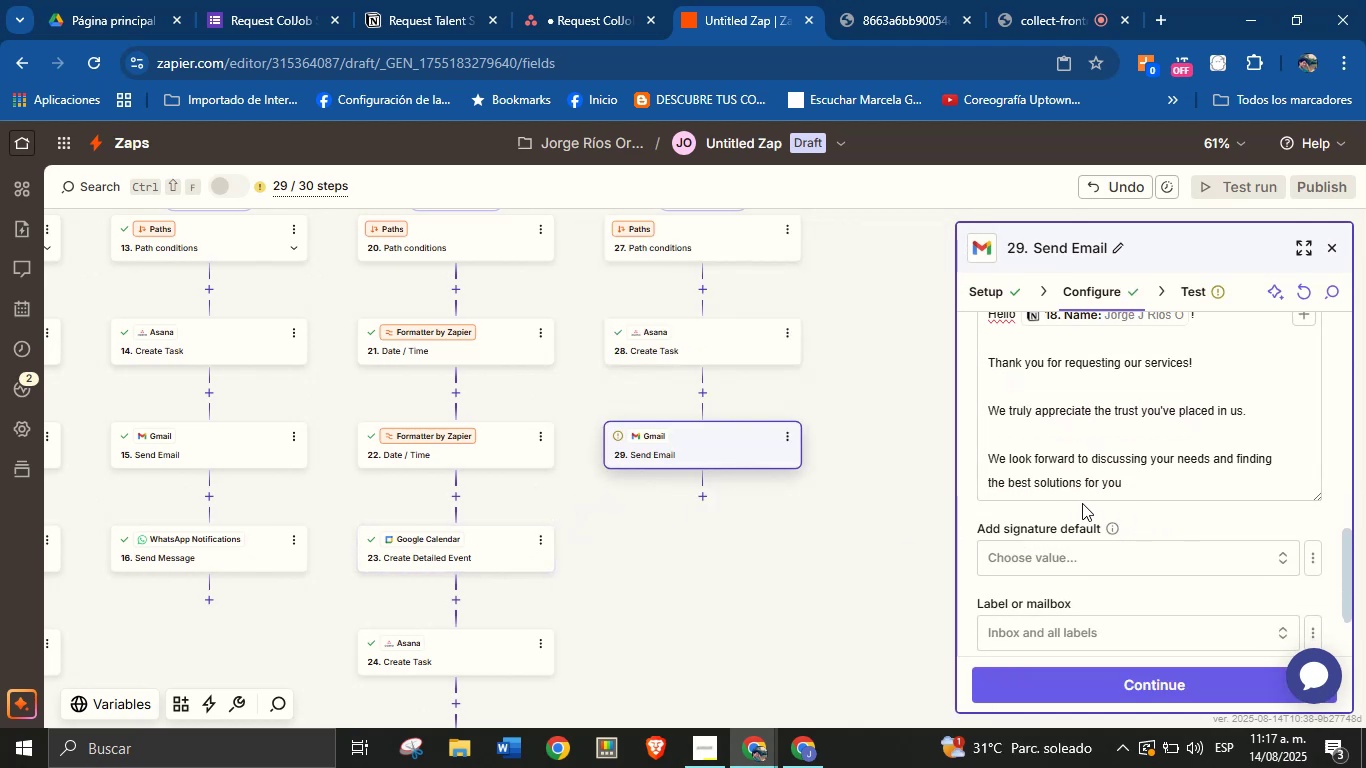 
scroll: coordinate [1133, 535], scroll_direction: down, amount: 5.0
 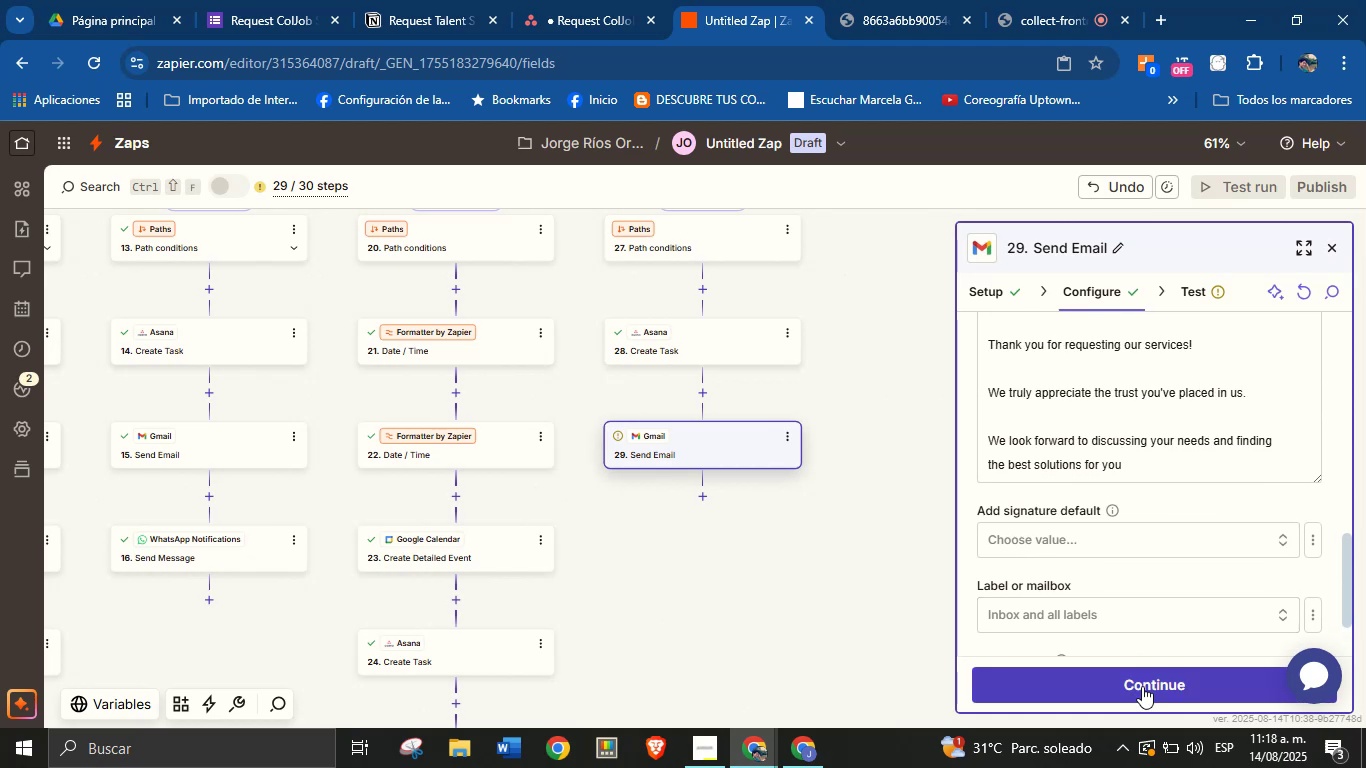 
left_click([1142, 685])
 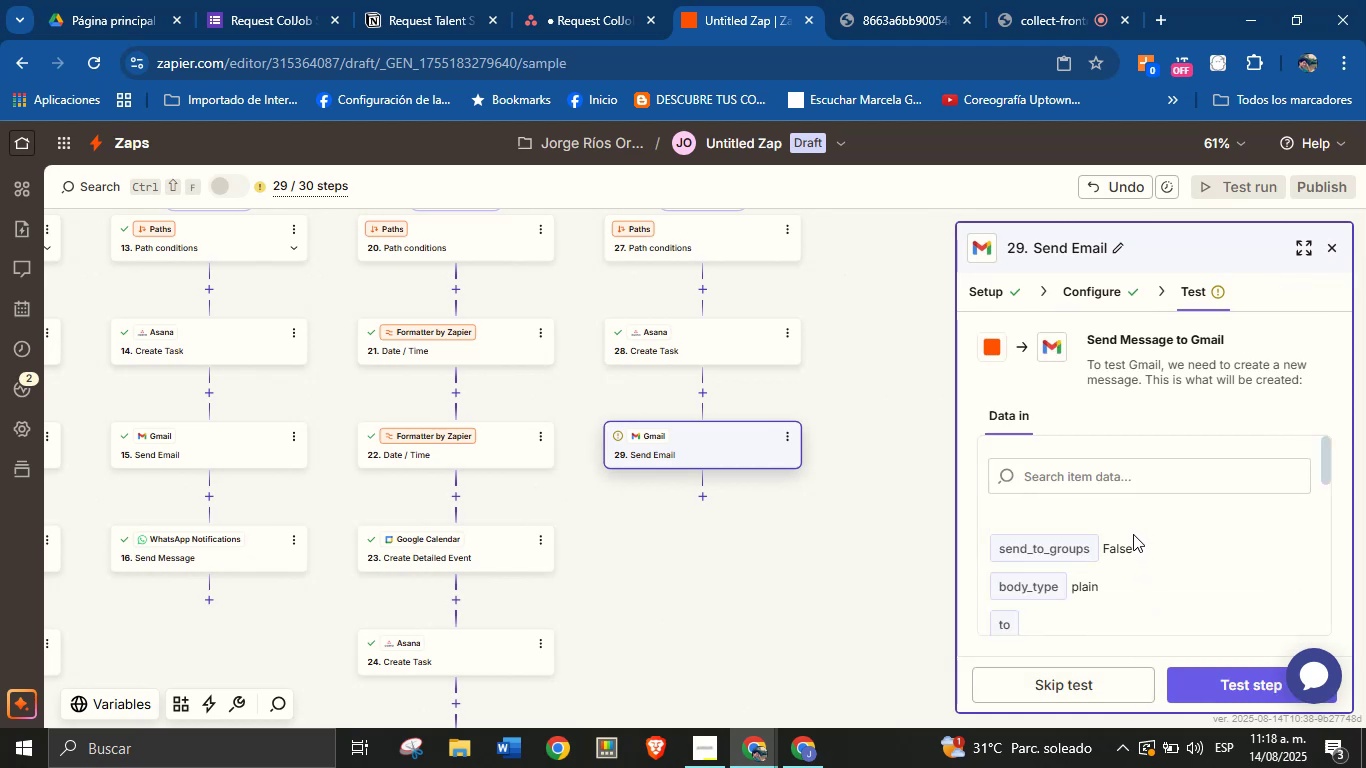 
scroll: coordinate [1160, 573], scroll_direction: down, amount: 10.0
 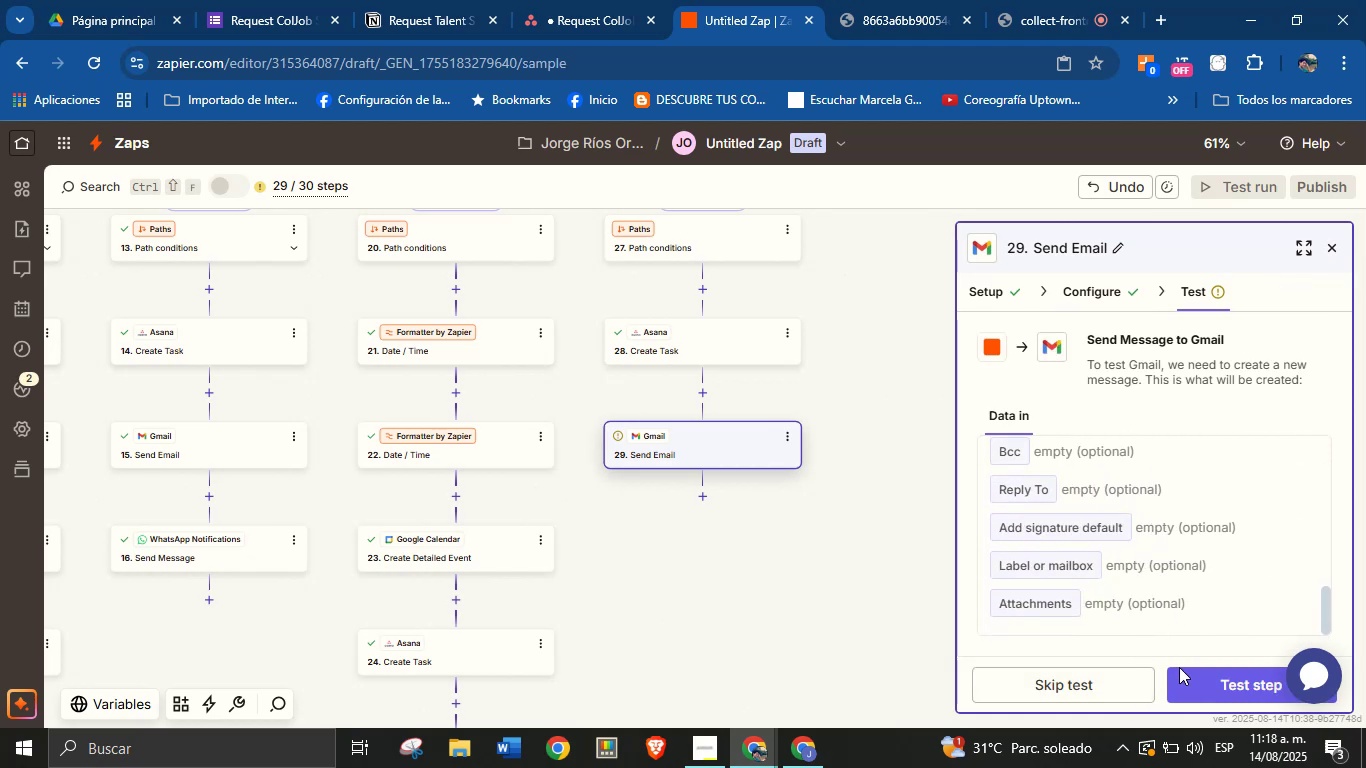 
left_click([1187, 676])
 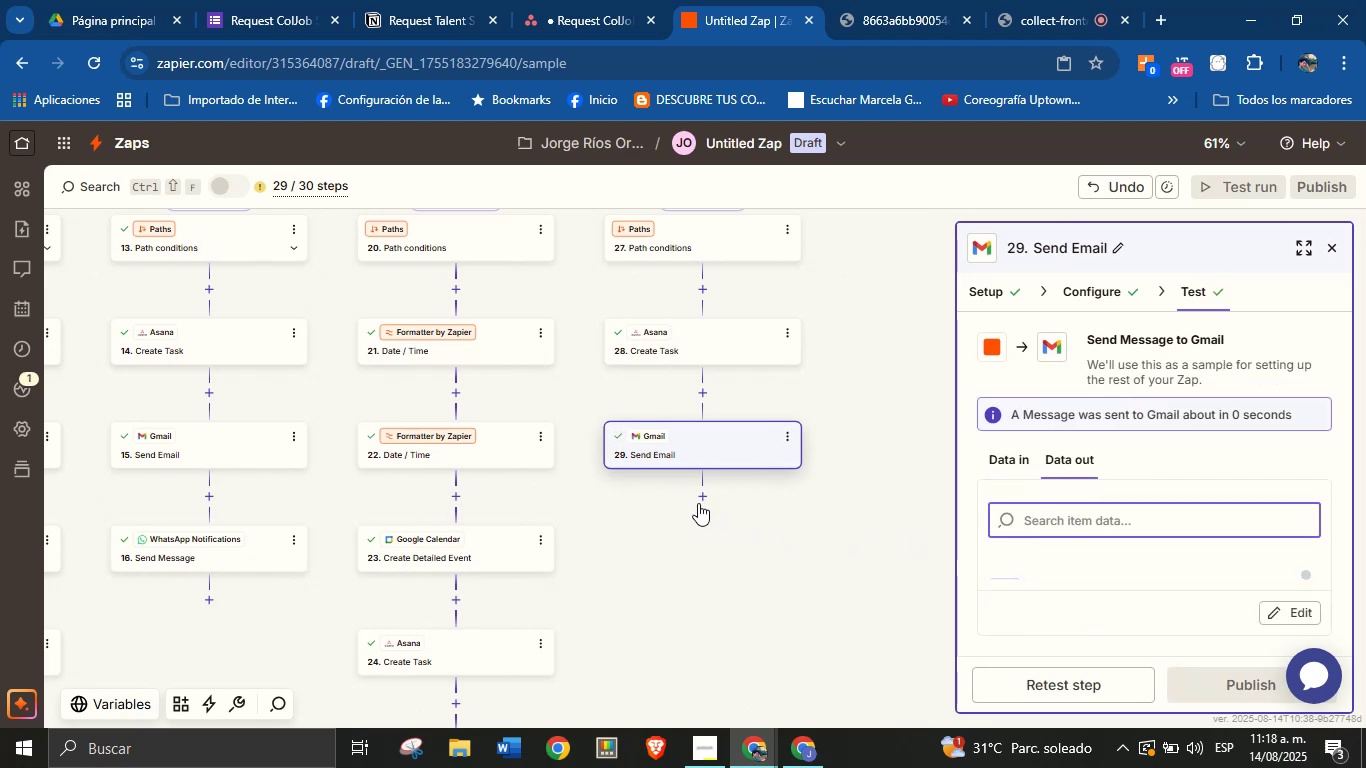 
left_click([702, 499])
 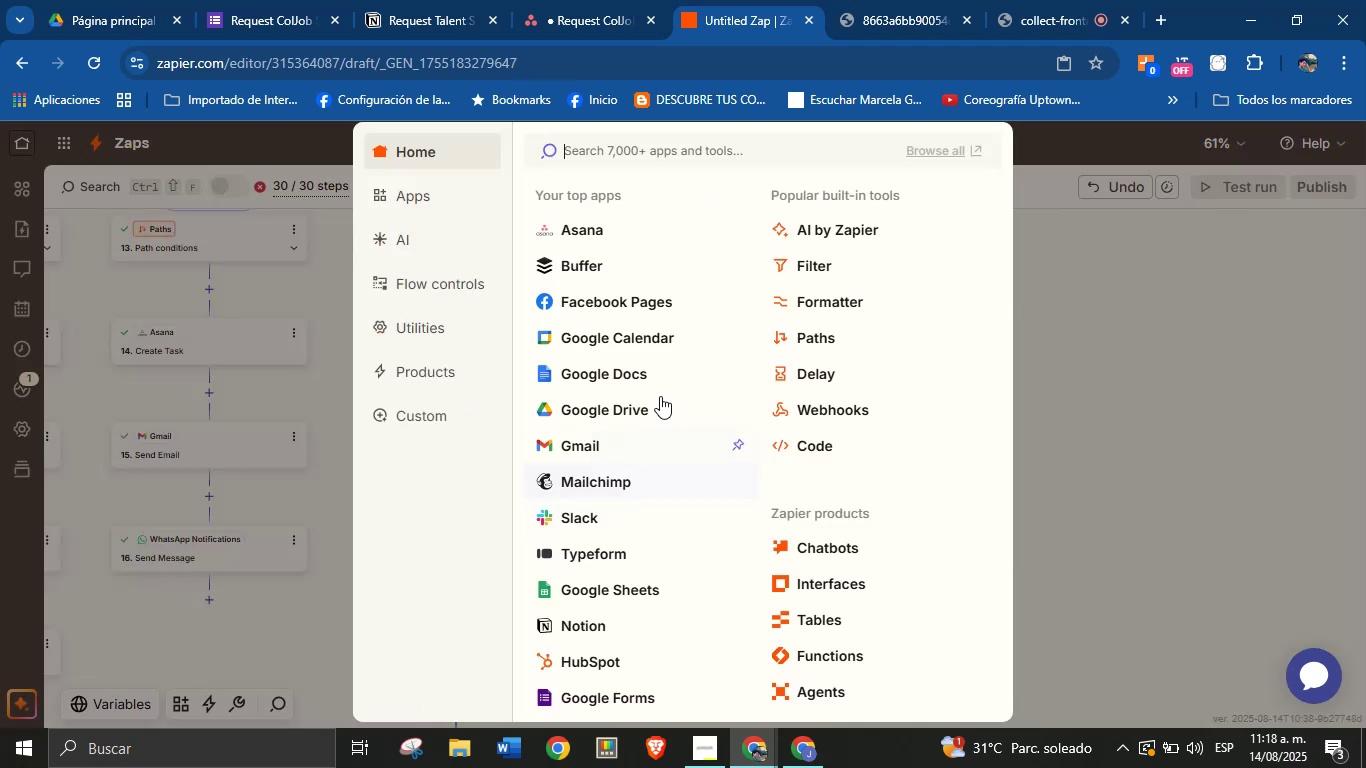 
type(wh)
 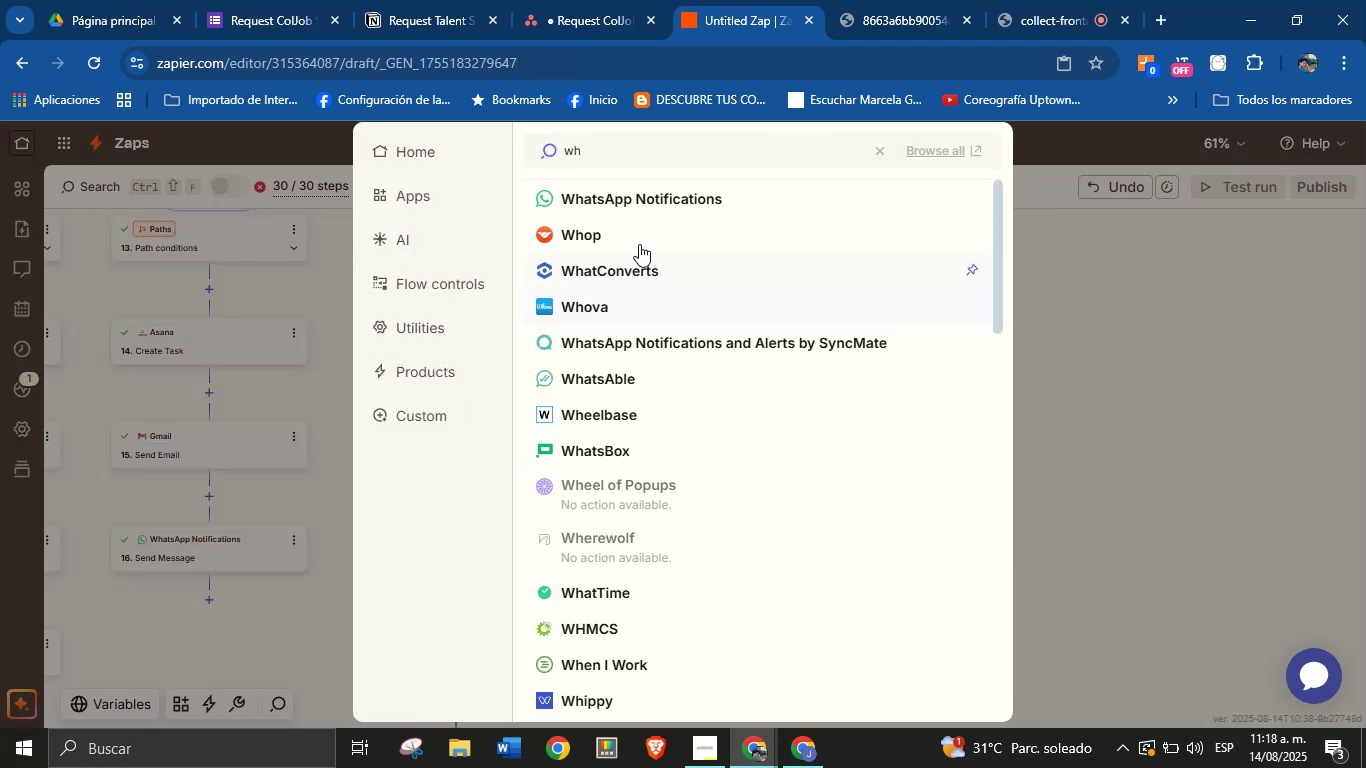 
left_click([666, 205])
 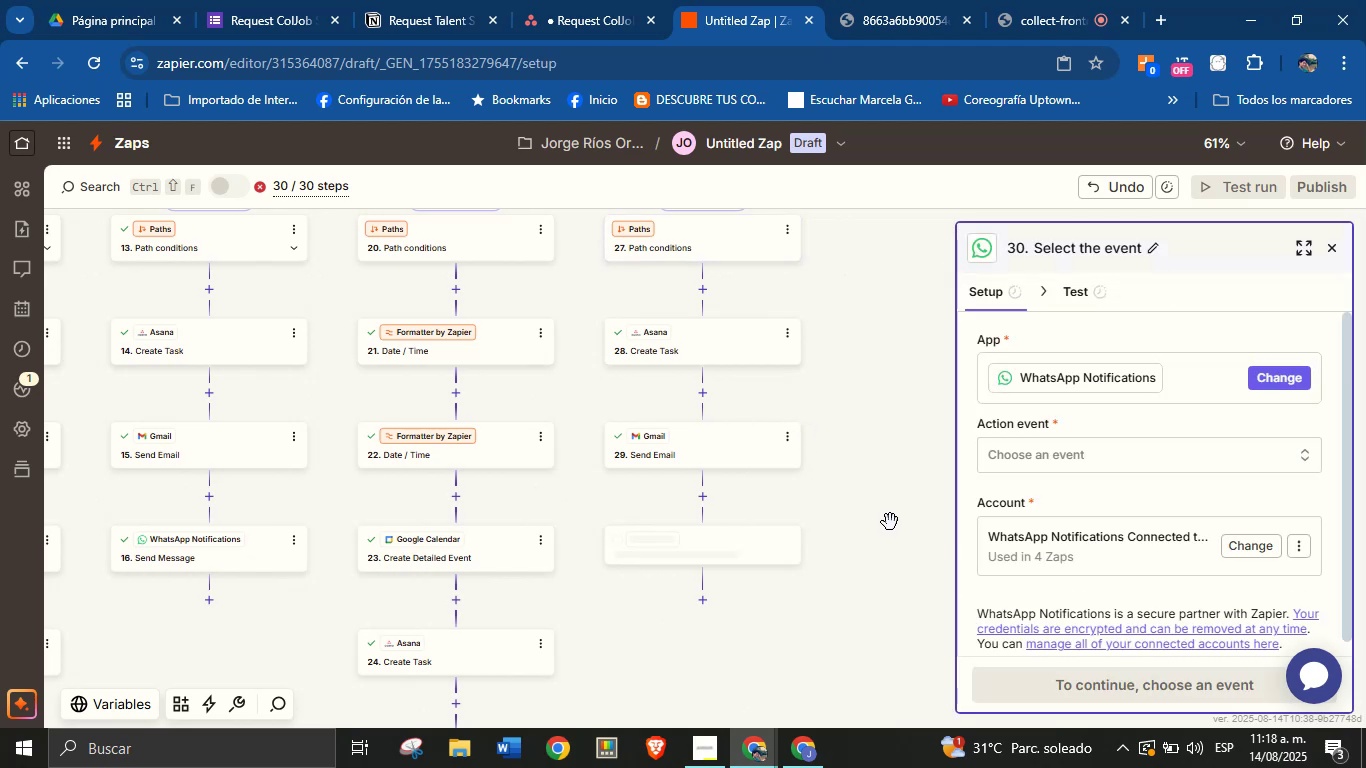 
left_click([1048, 447])
 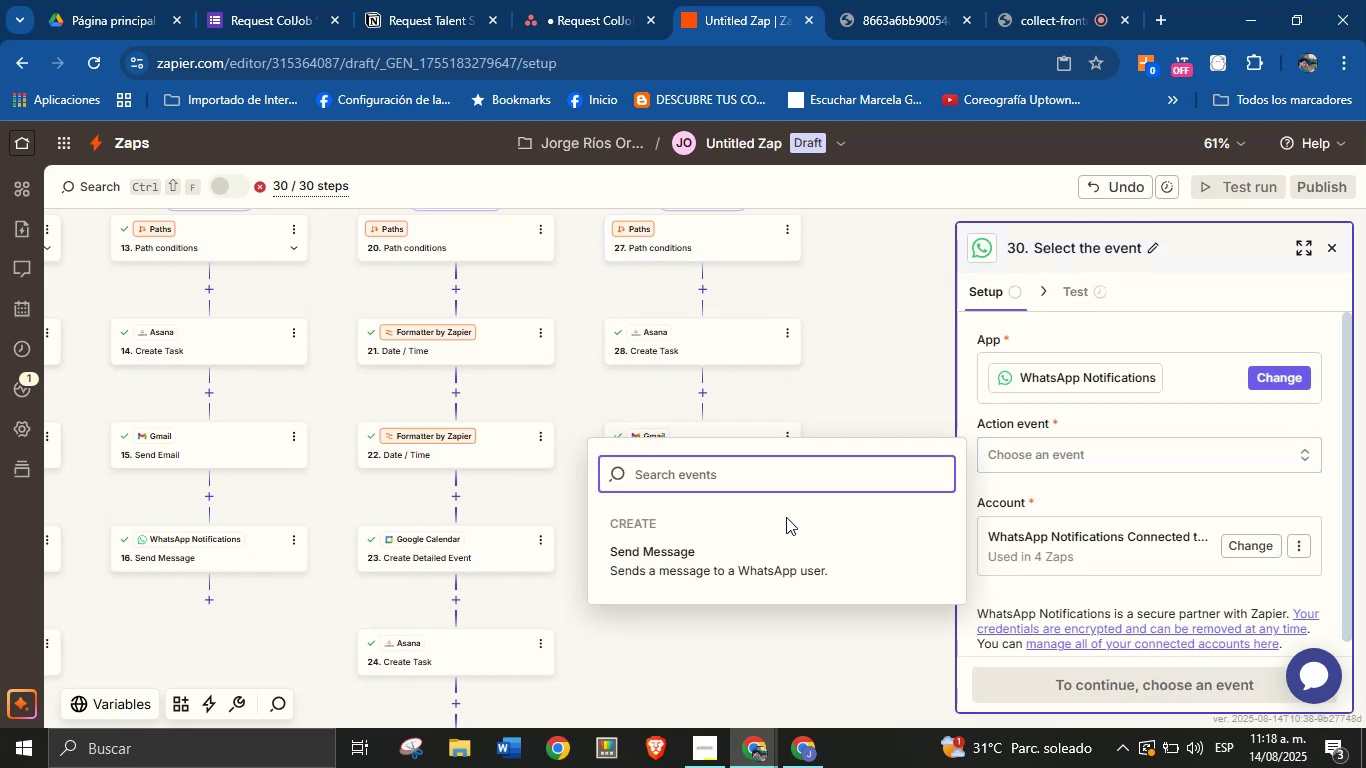 
left_click([754, 566])
 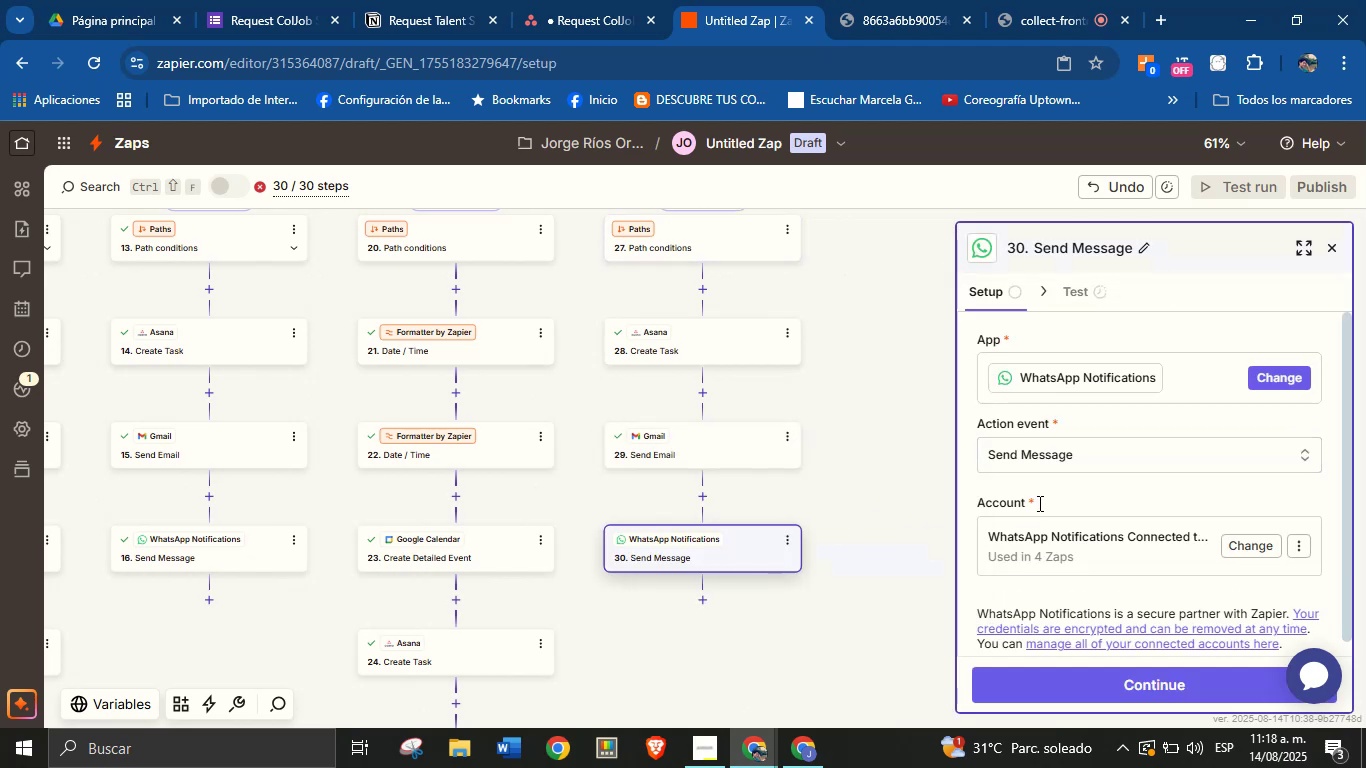 
left_click([1060, 487])
 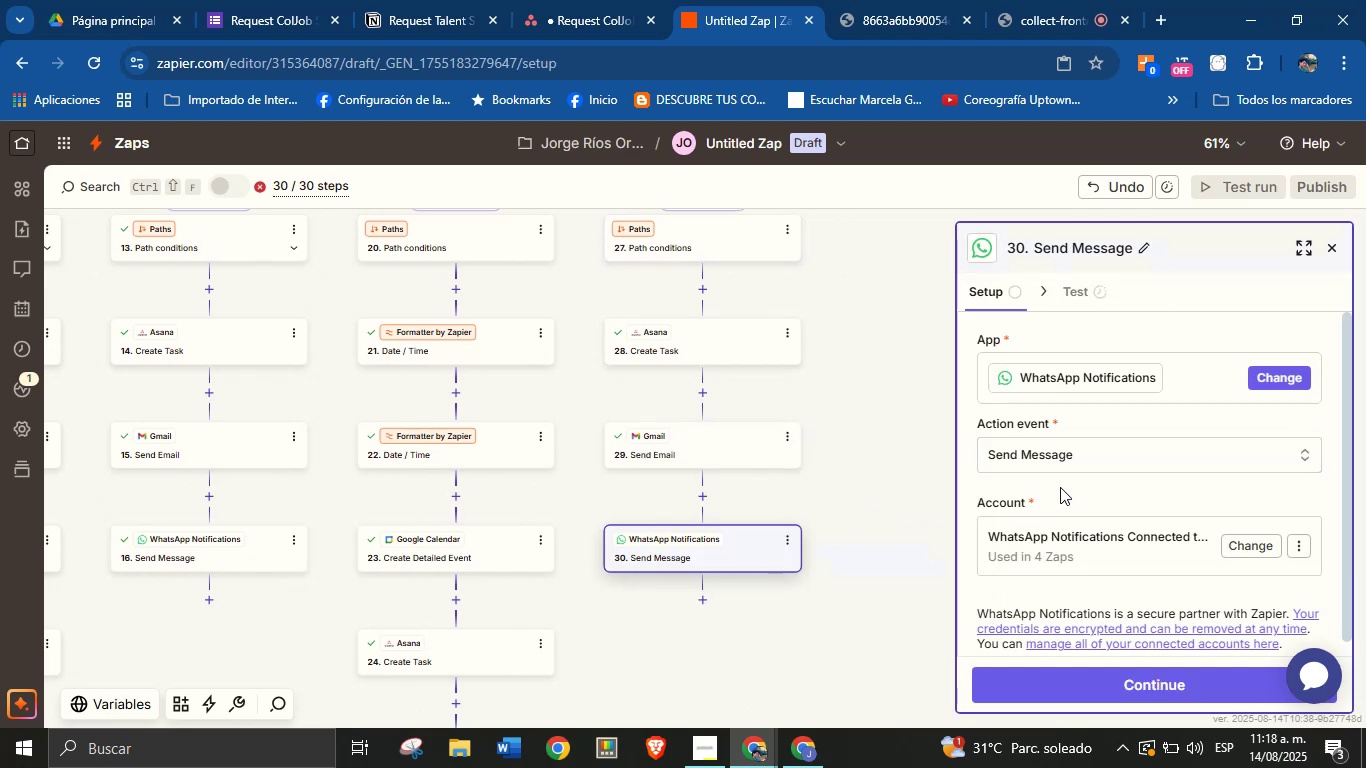 
scroll: coordinate [1061, 487], scroll_direction: down, amount: 2.0
 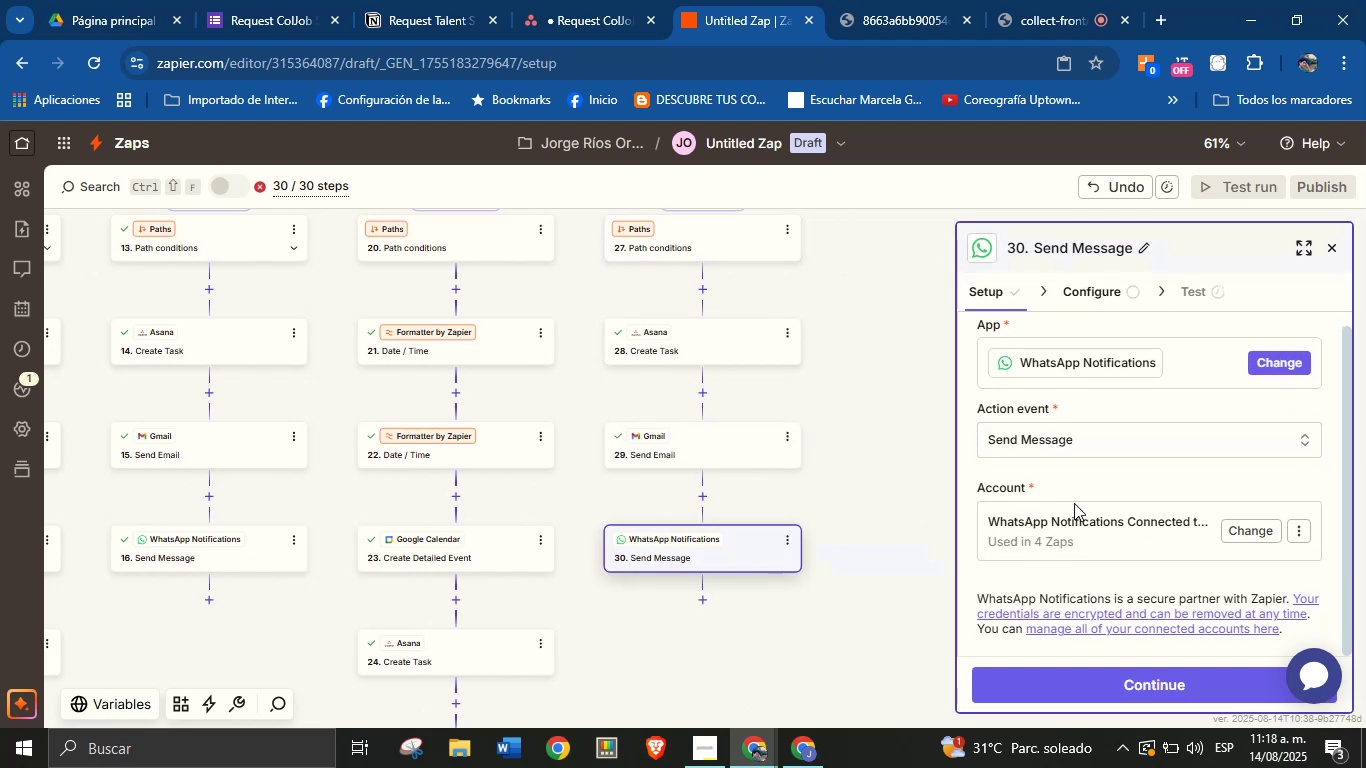 
scroll: coordinate [1097, 518], scroll_direction: up, amount: 2.0
 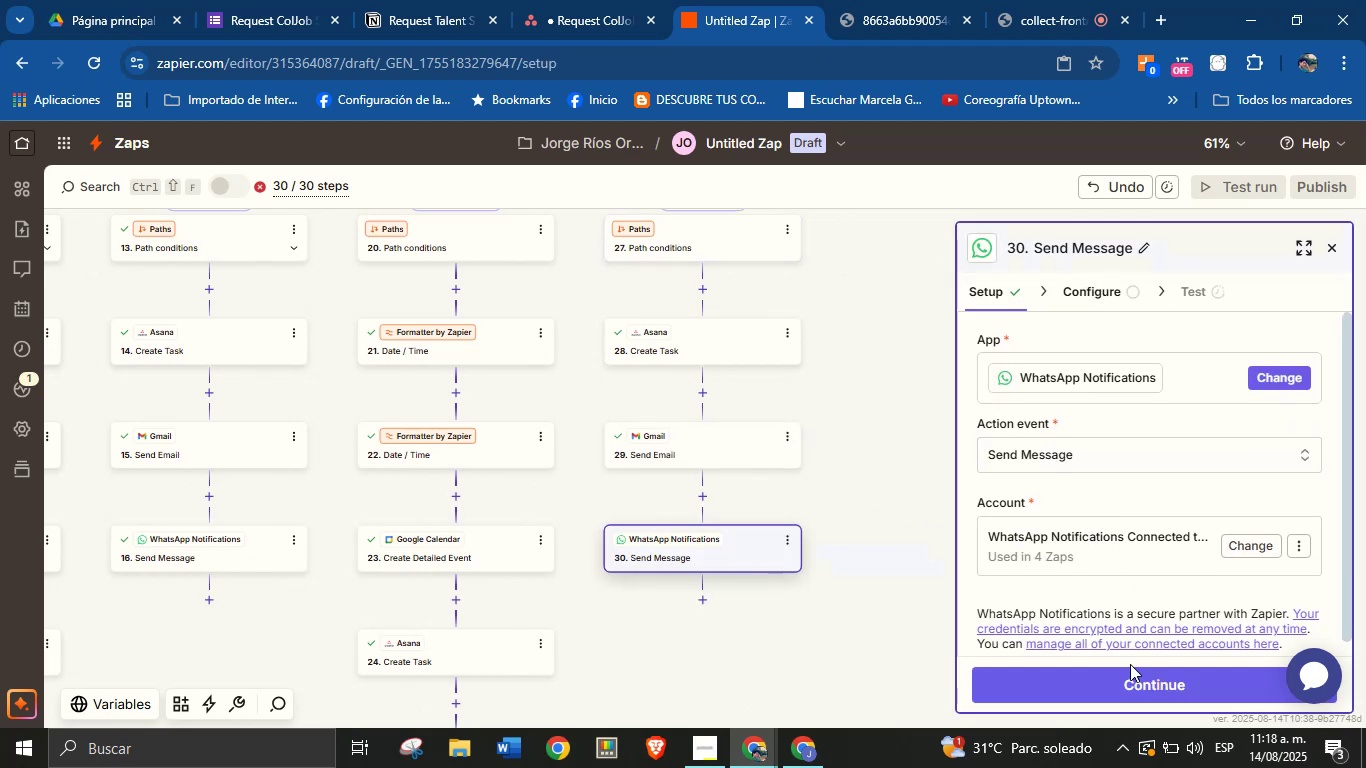 
left_click([1135, 675])
 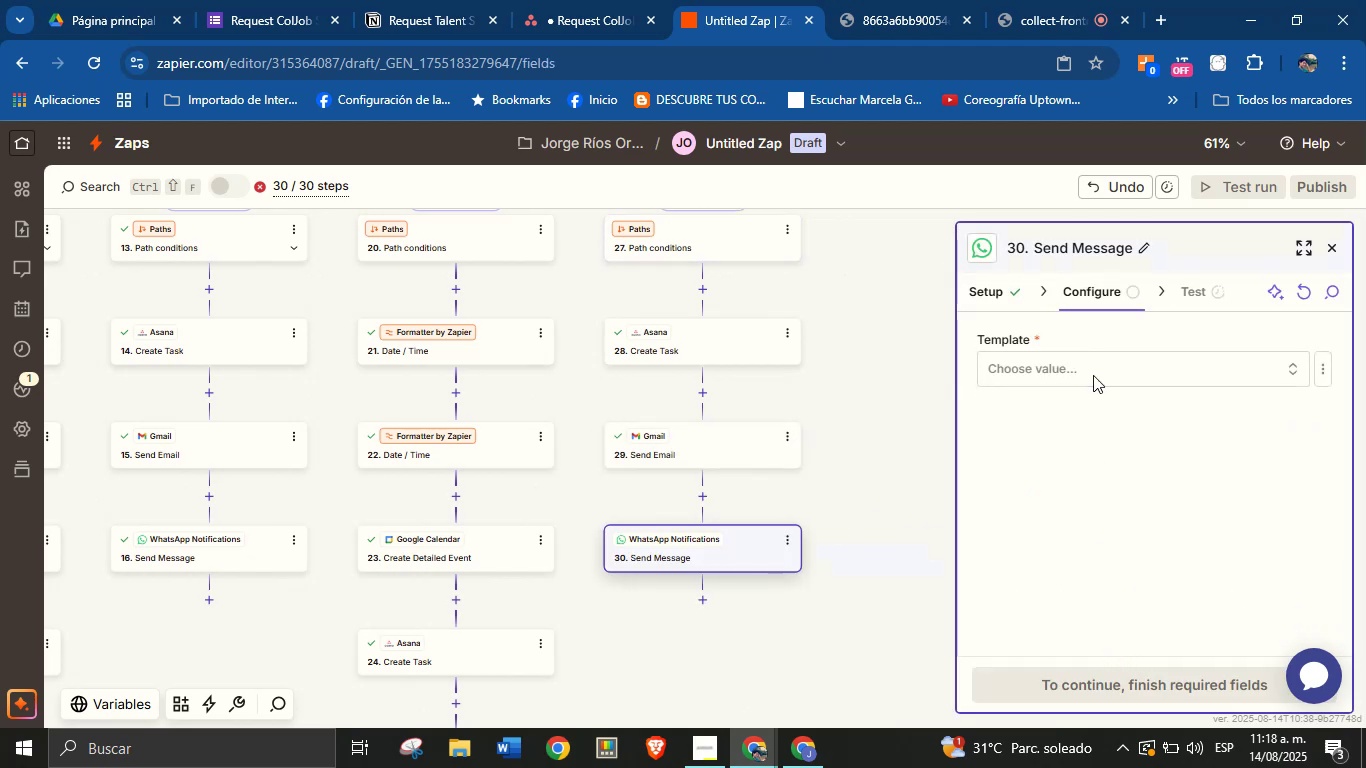 
left_click([1089, 372])
 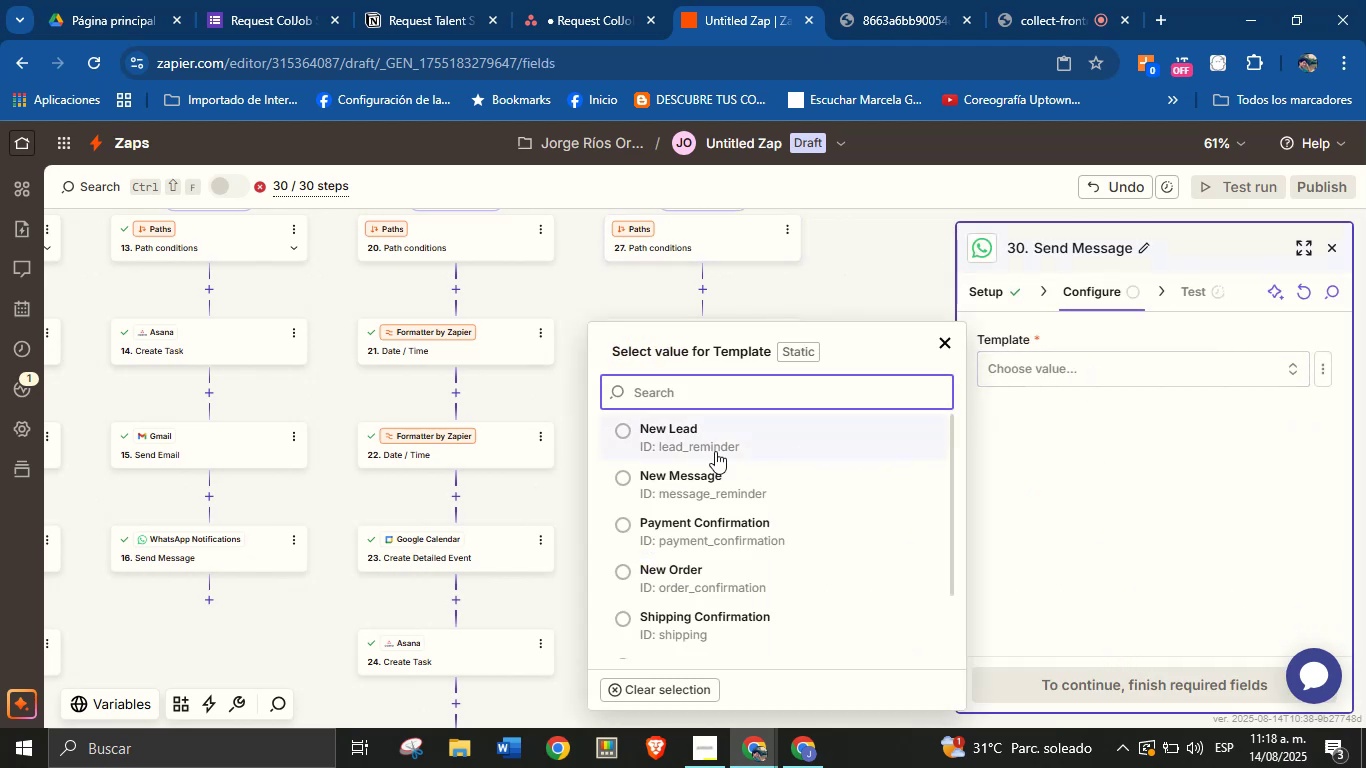 
left_click([723, 431])
 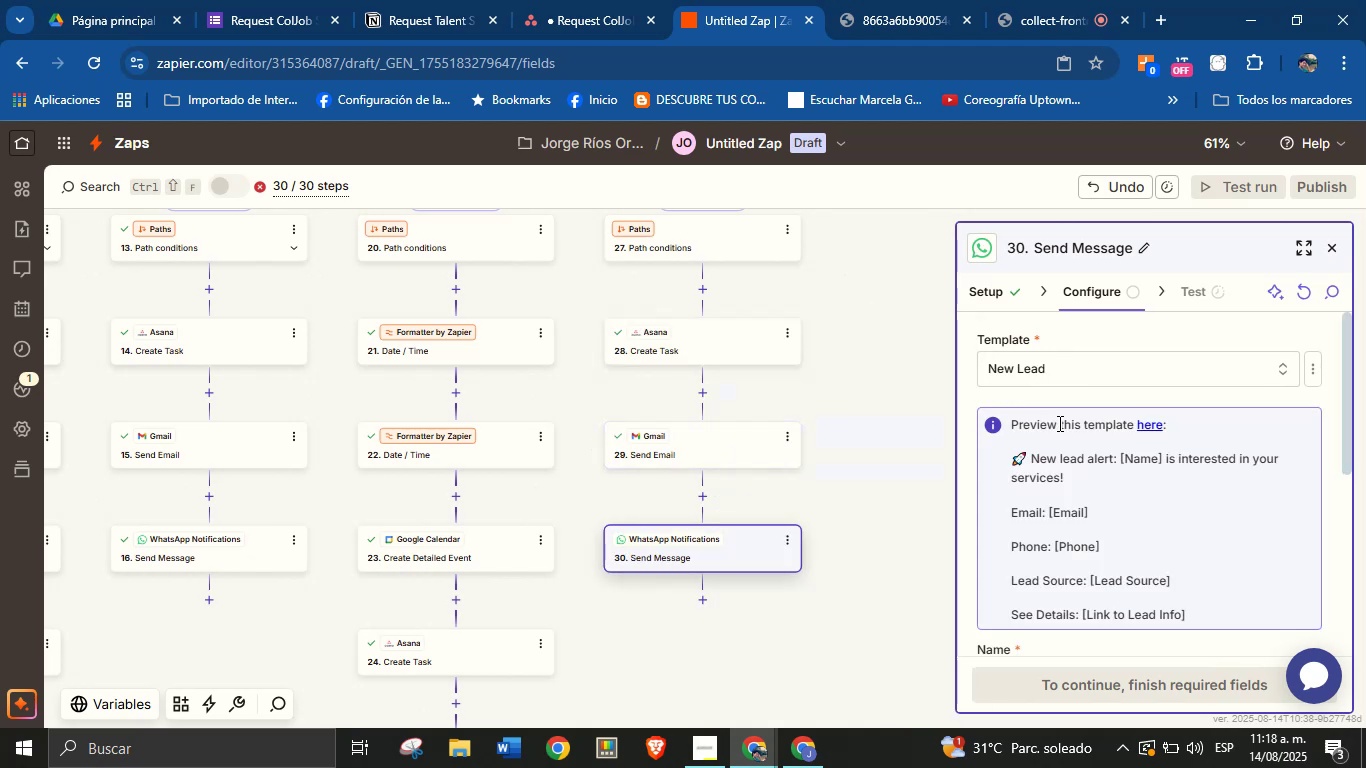 
scroll: coordinate [1083, 461], scroll_direction: down, amount: 2.0
 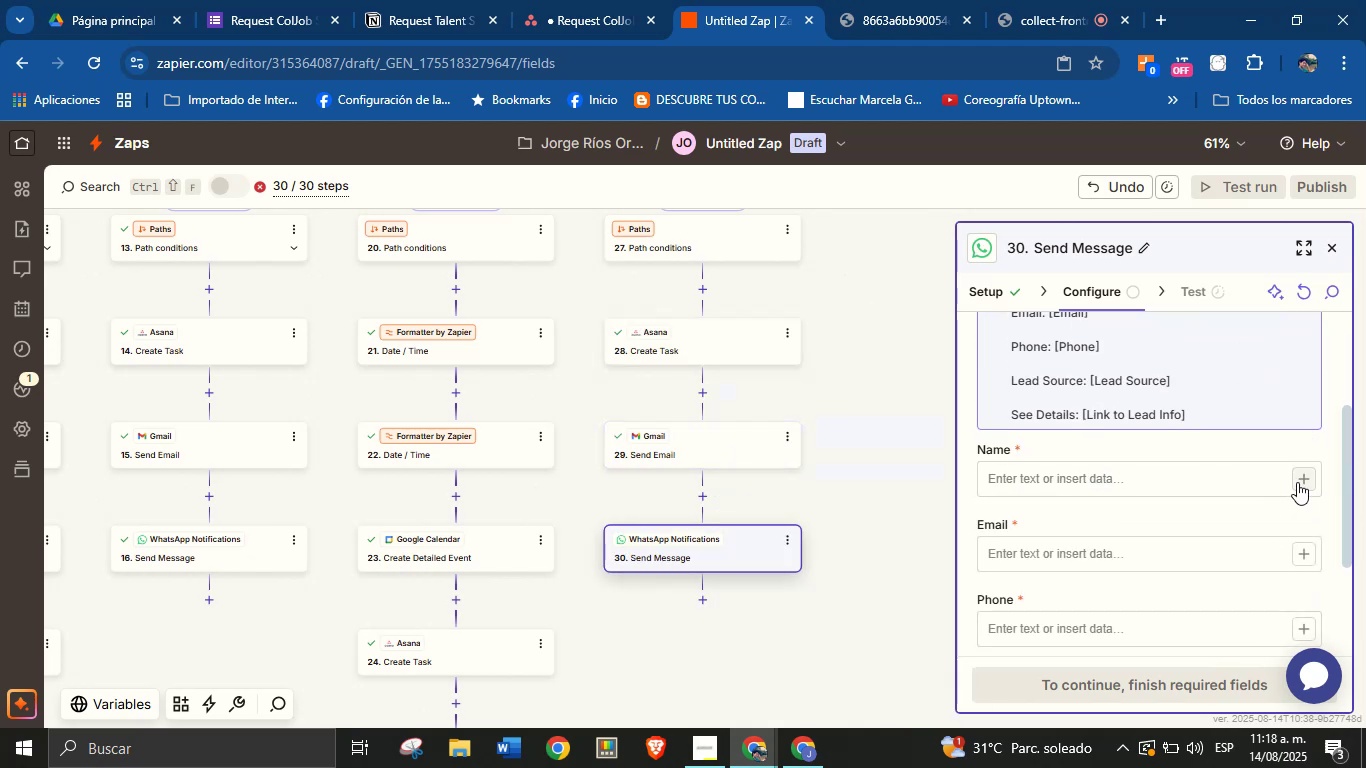 
type(nambe)
 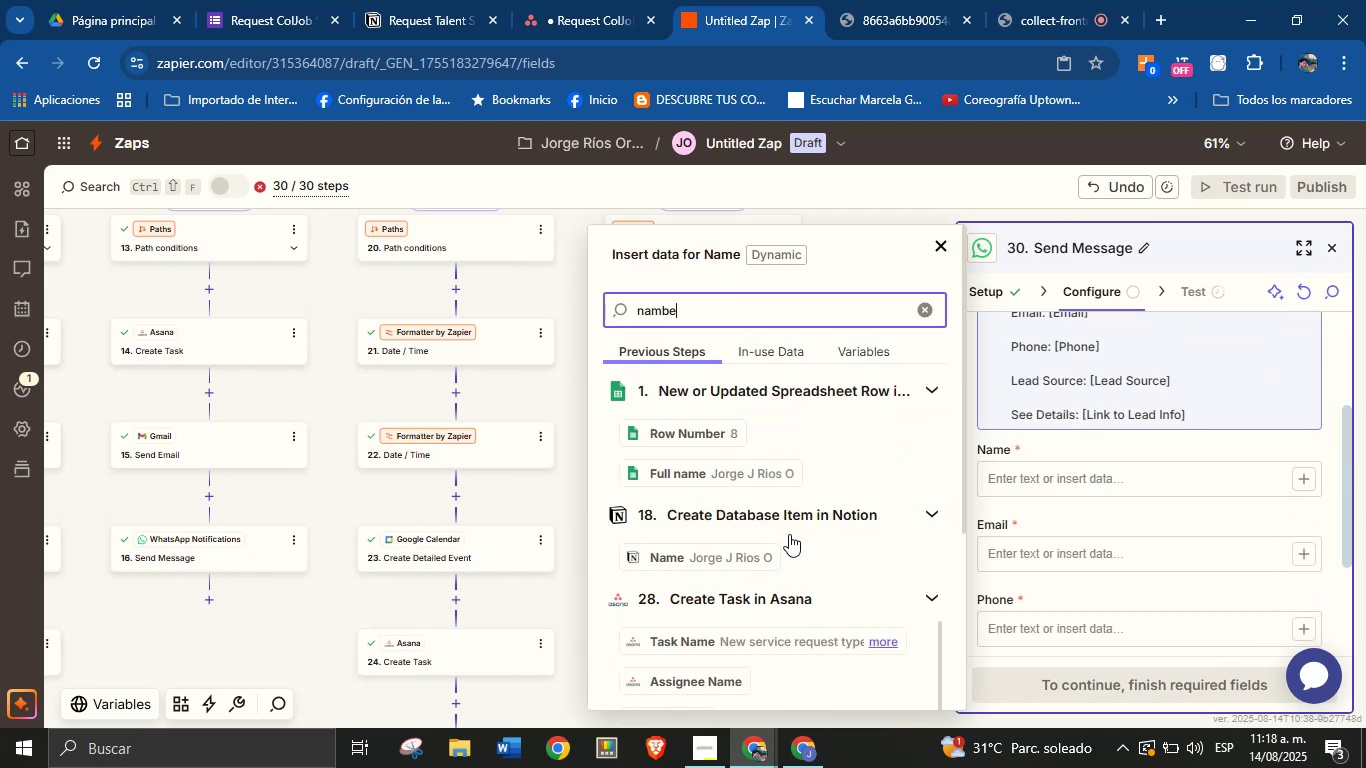 
left_click([742, 563])
 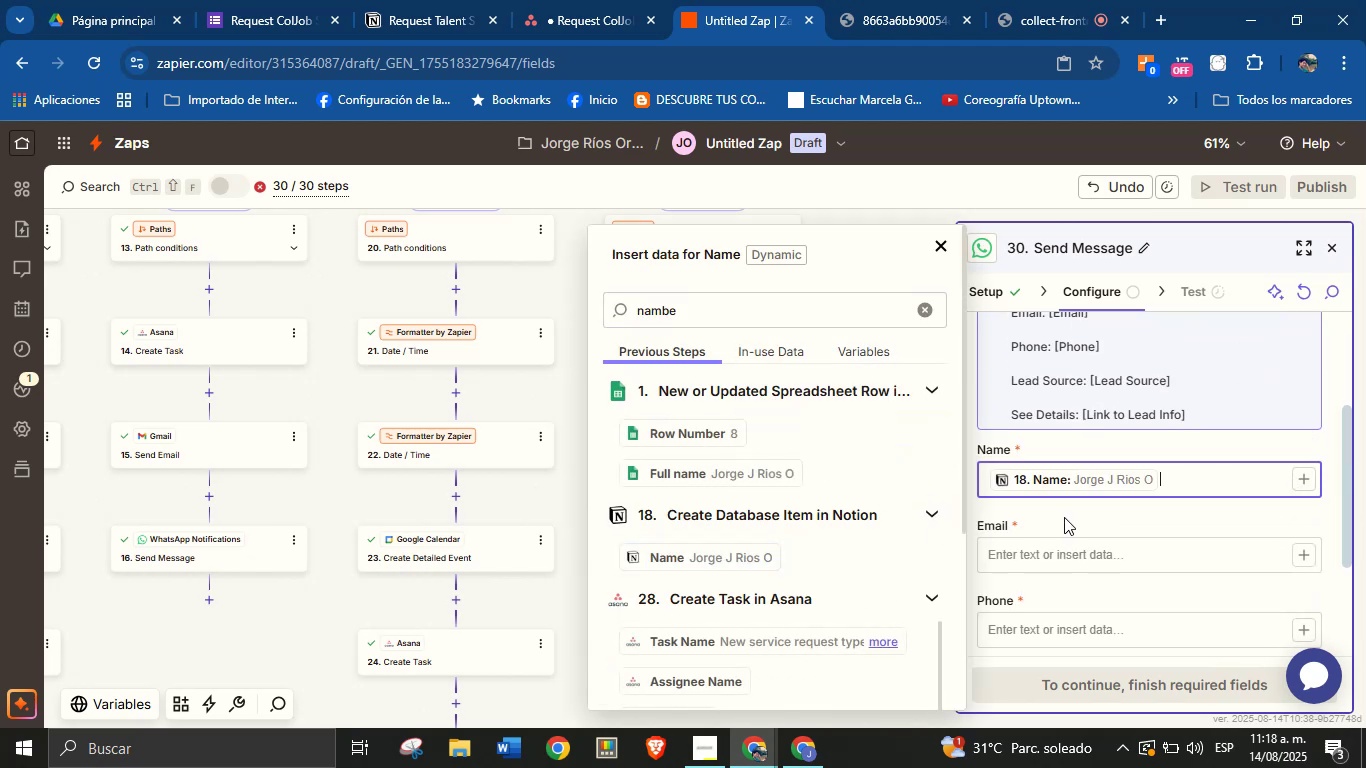 
left_click([1089, 517])
 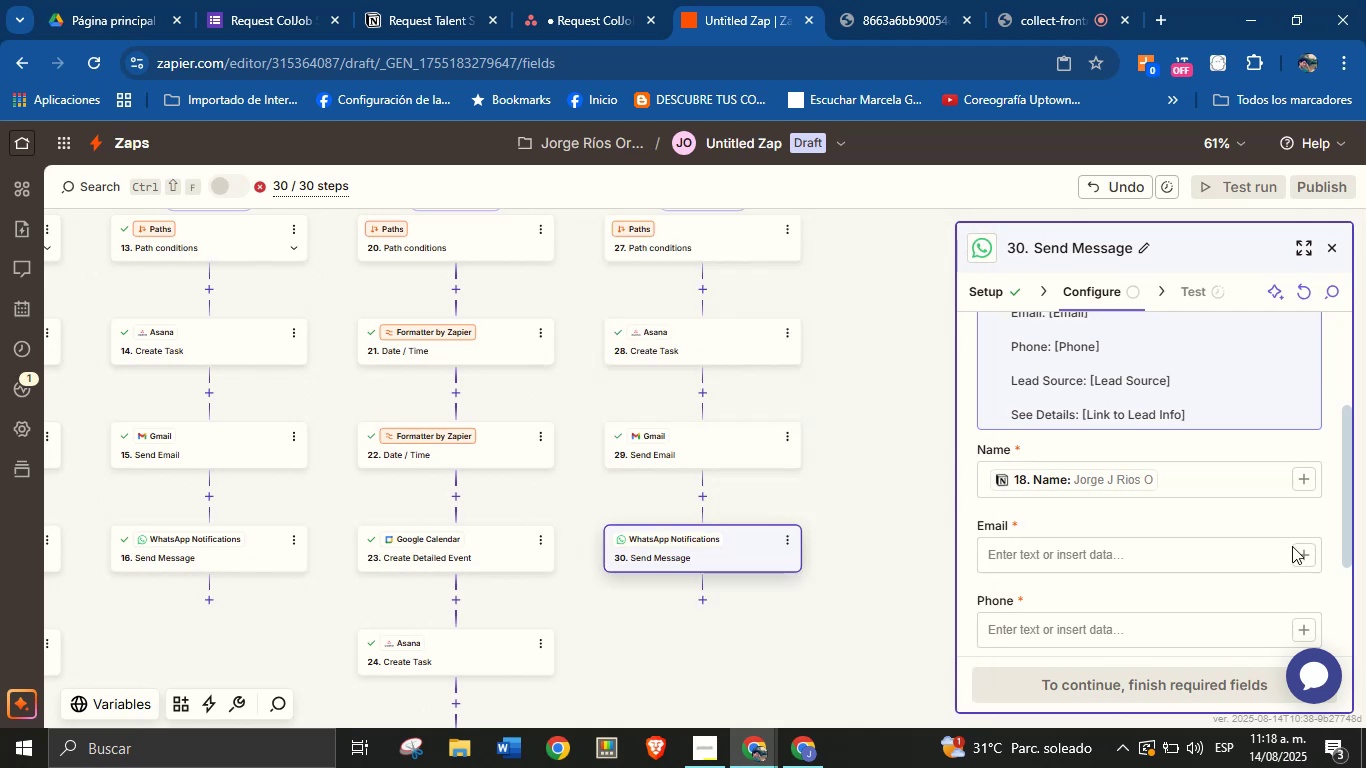 
left_click([1300, 546])
 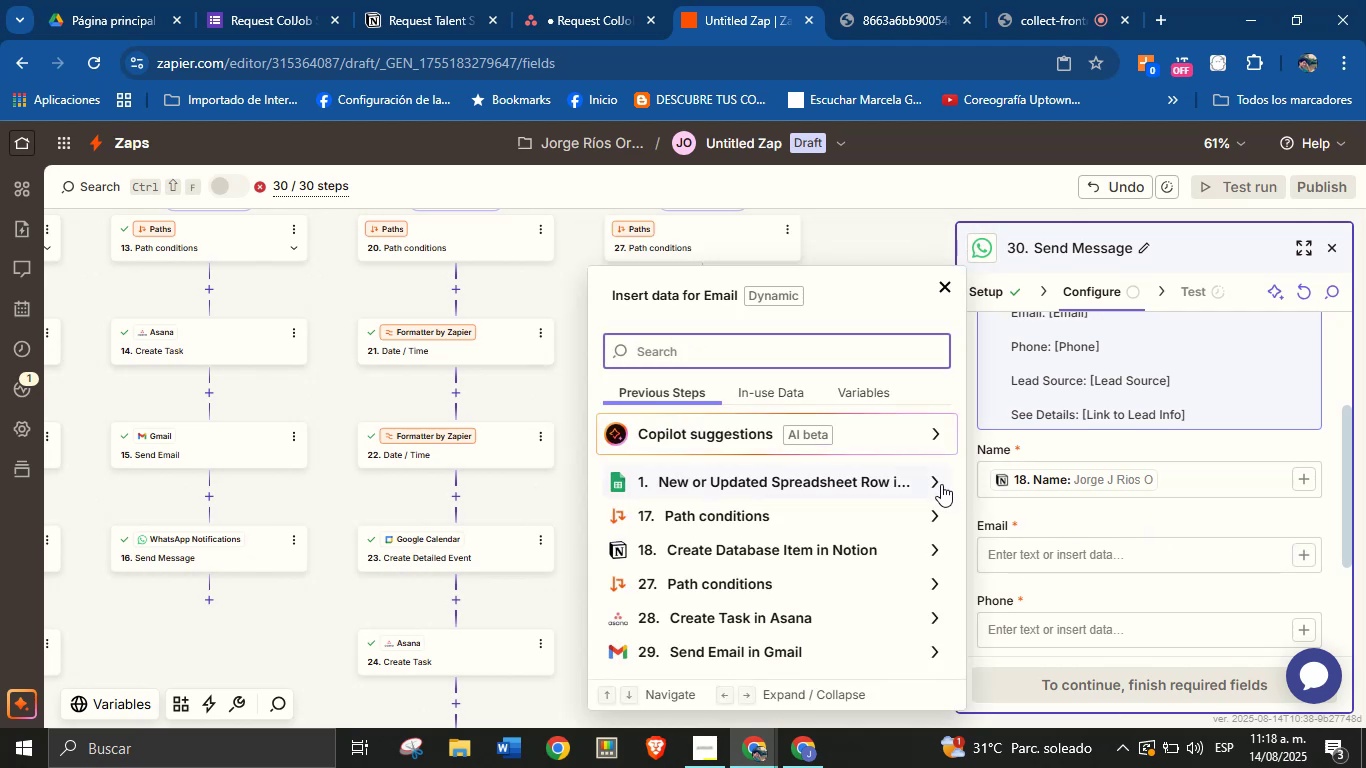 
type(email)
 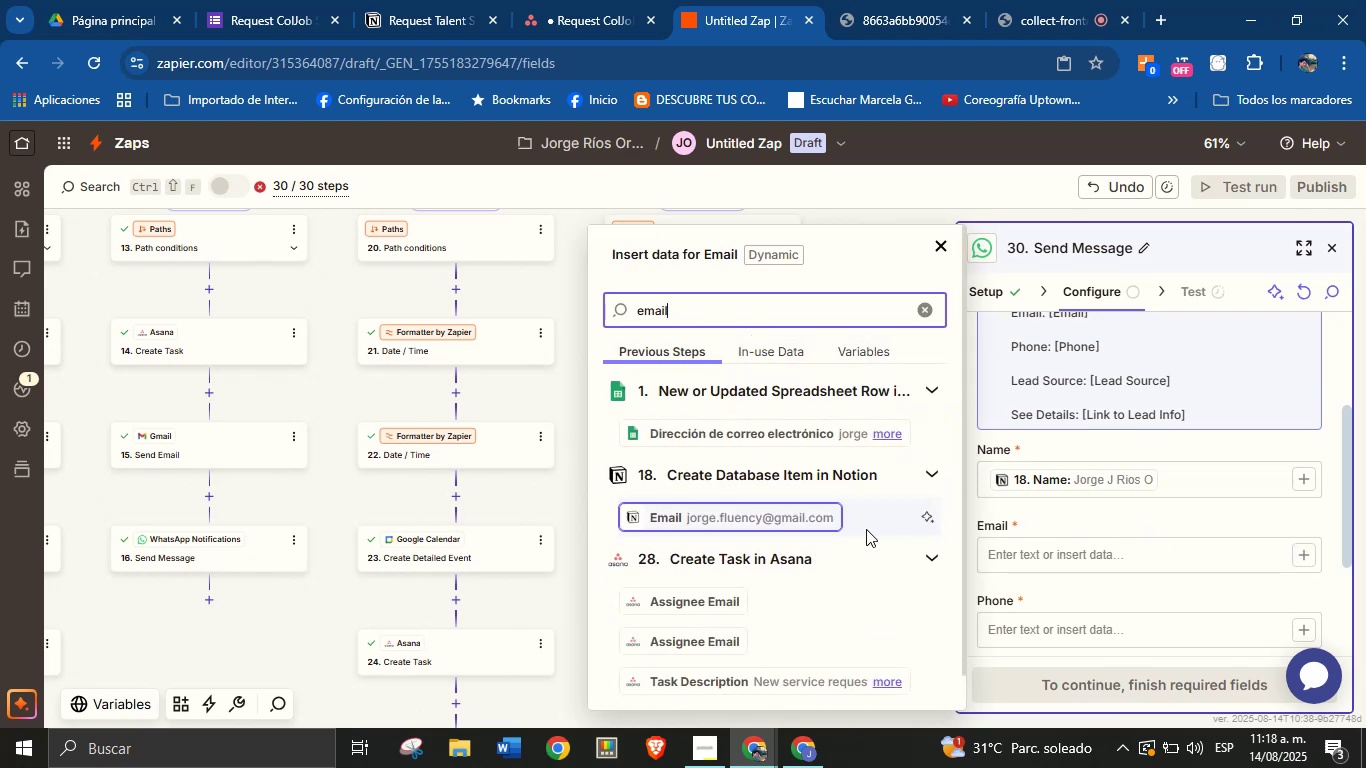 
left_click([779, 524])
 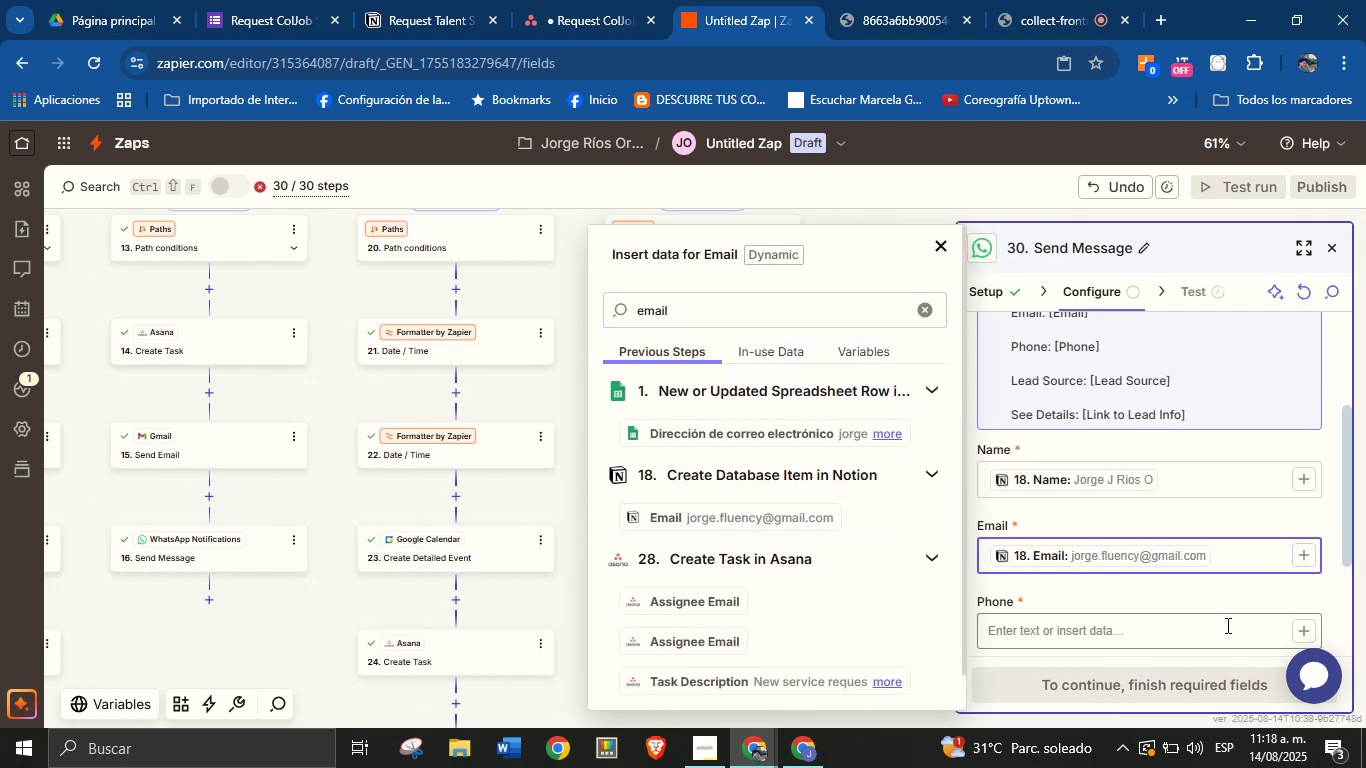 
scroll: coordinate [1296, 534], scroll_direction: down, amount: 2.0
 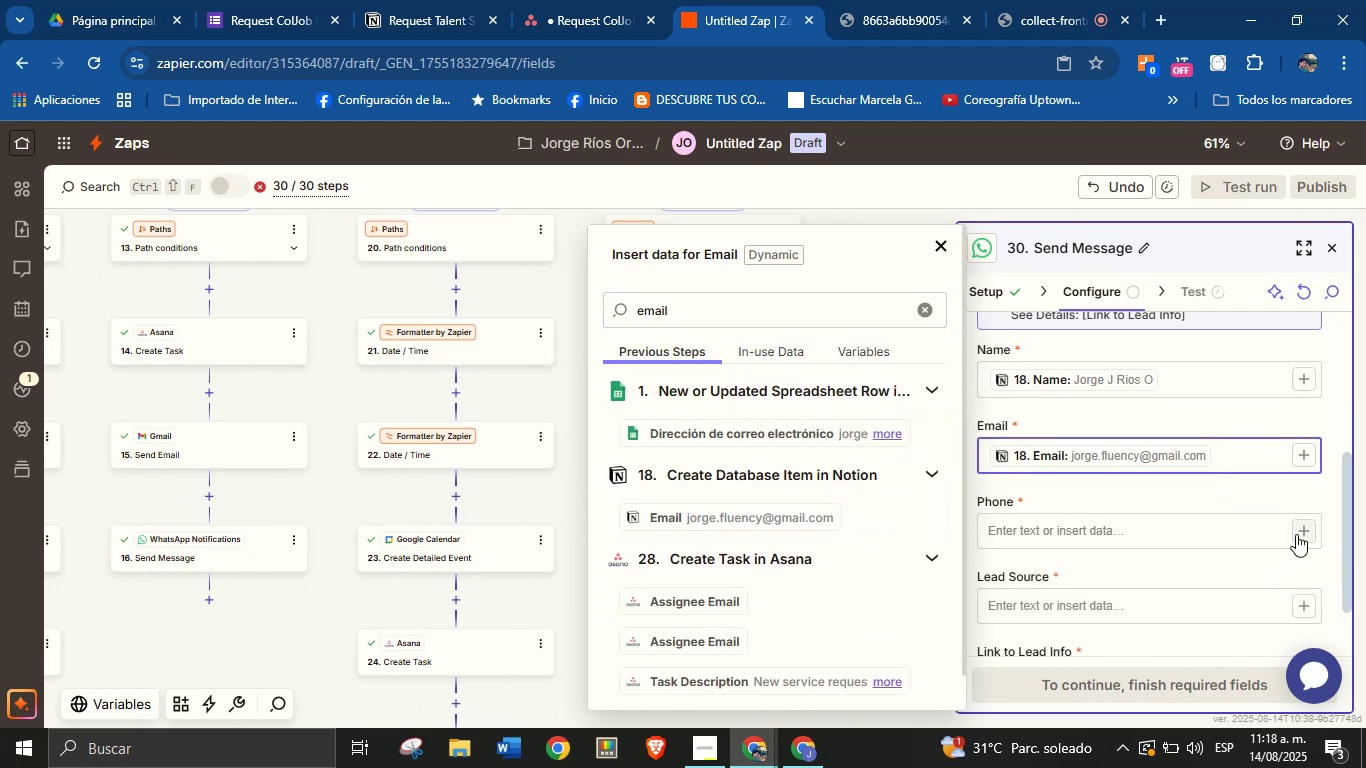 
left_click([1296, 533])
 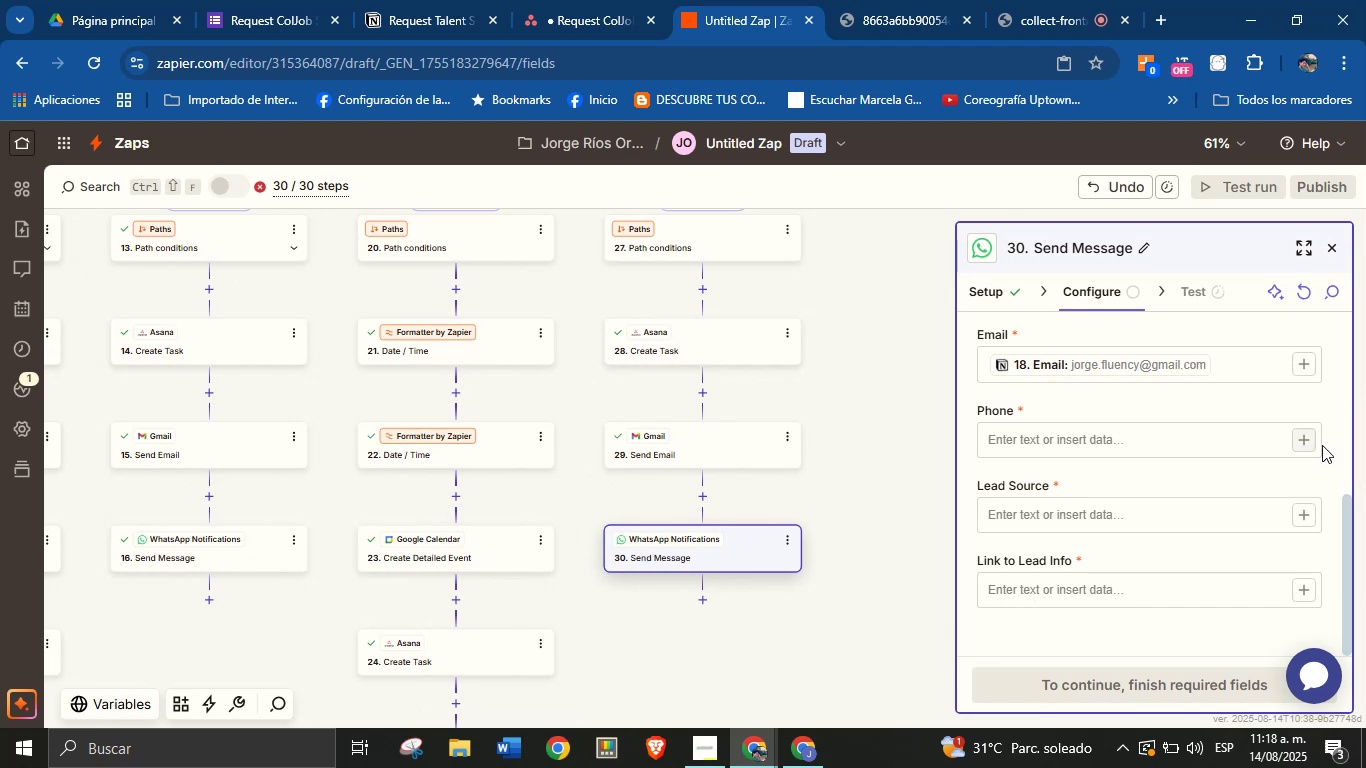 
left_click([1304, 436])
 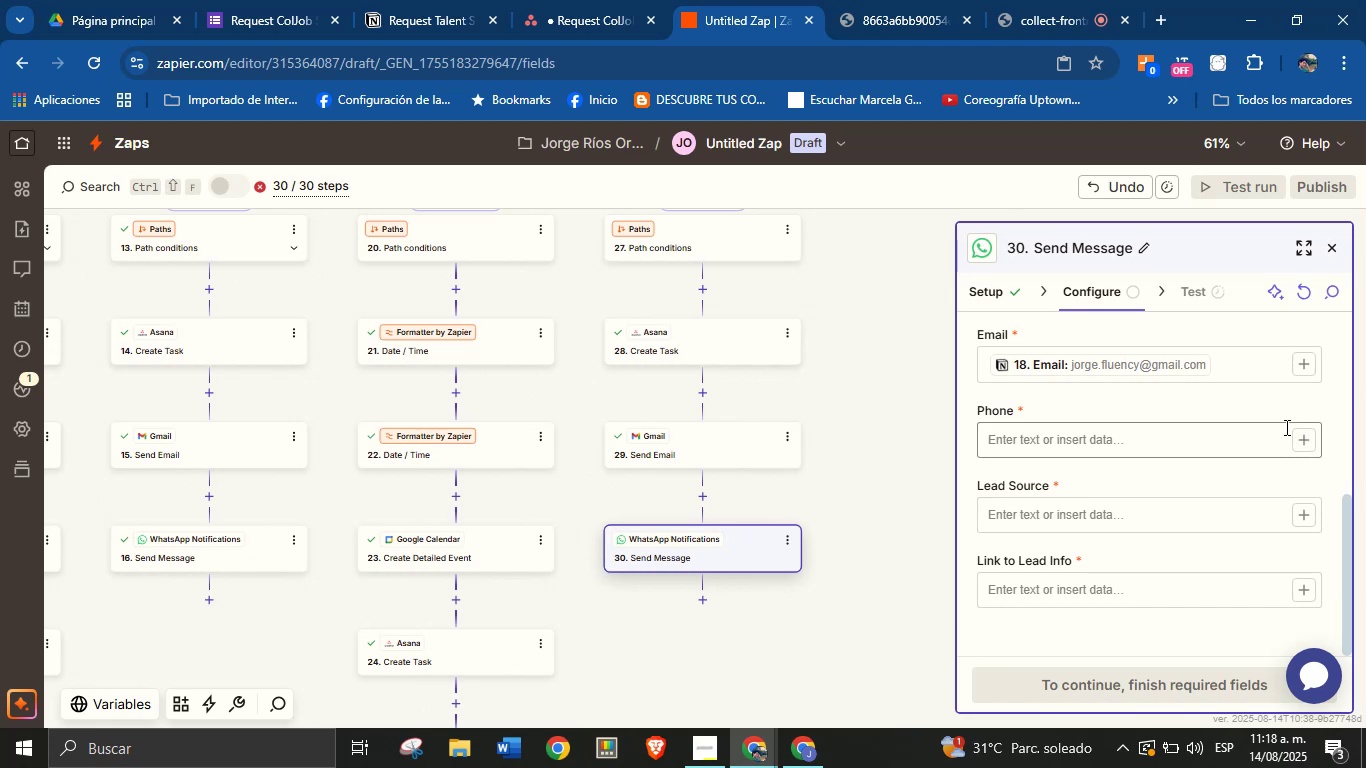 
left_click([1300, 444])
 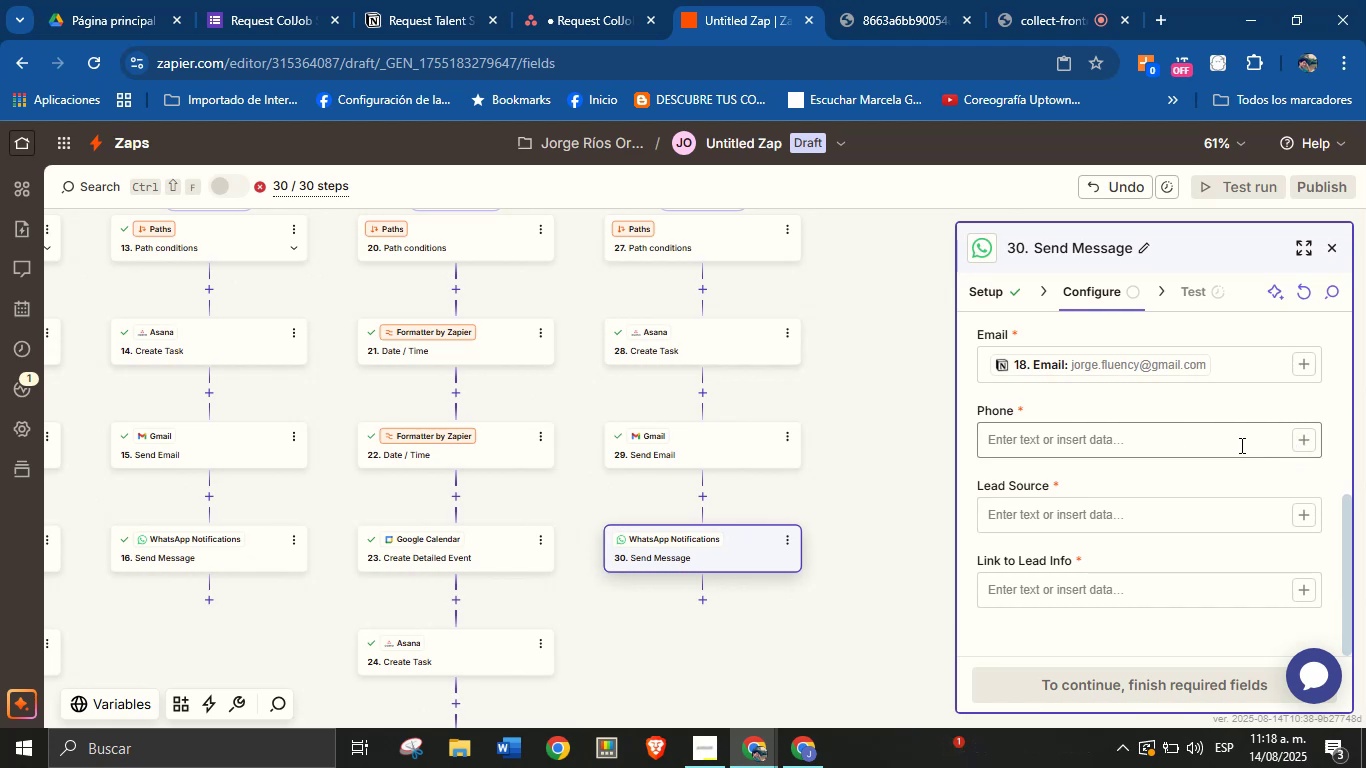 
left_click([1236, 445])
 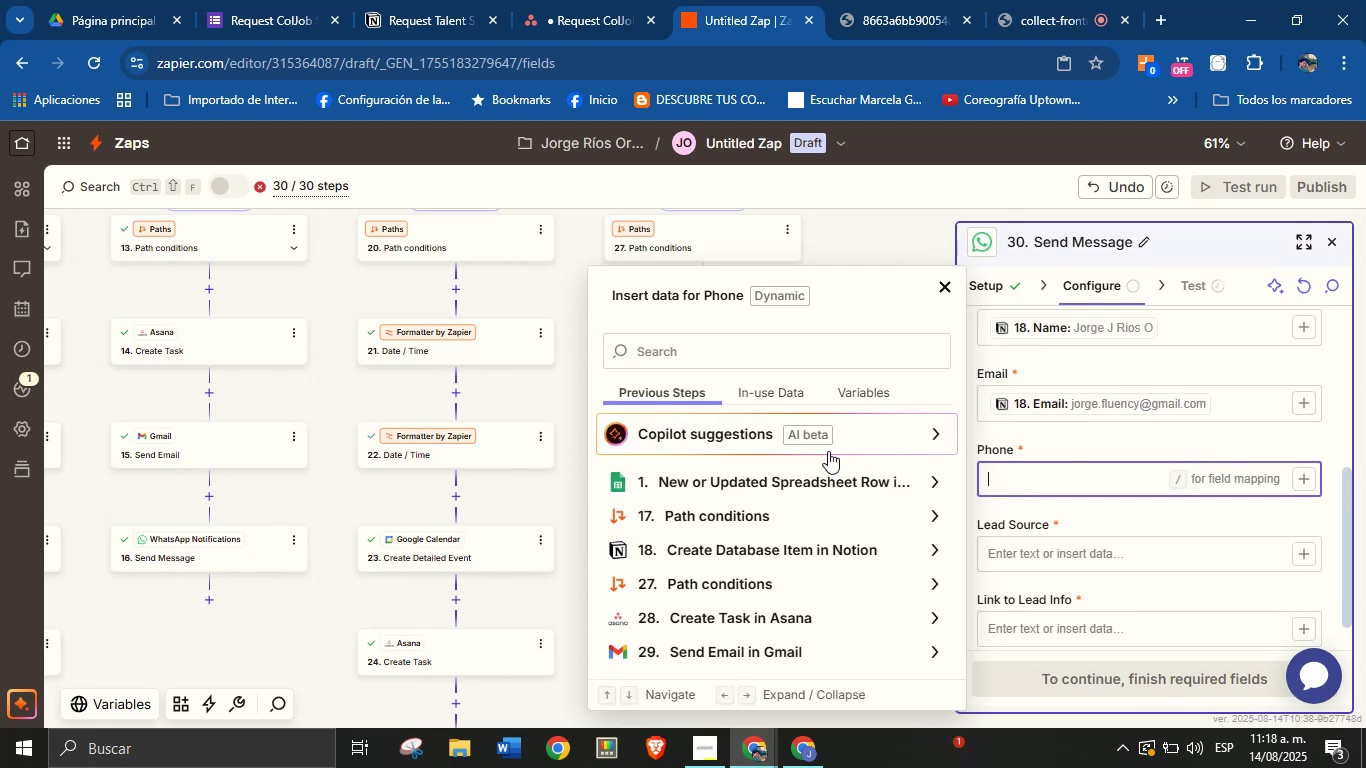 
left_click([759, 354])
 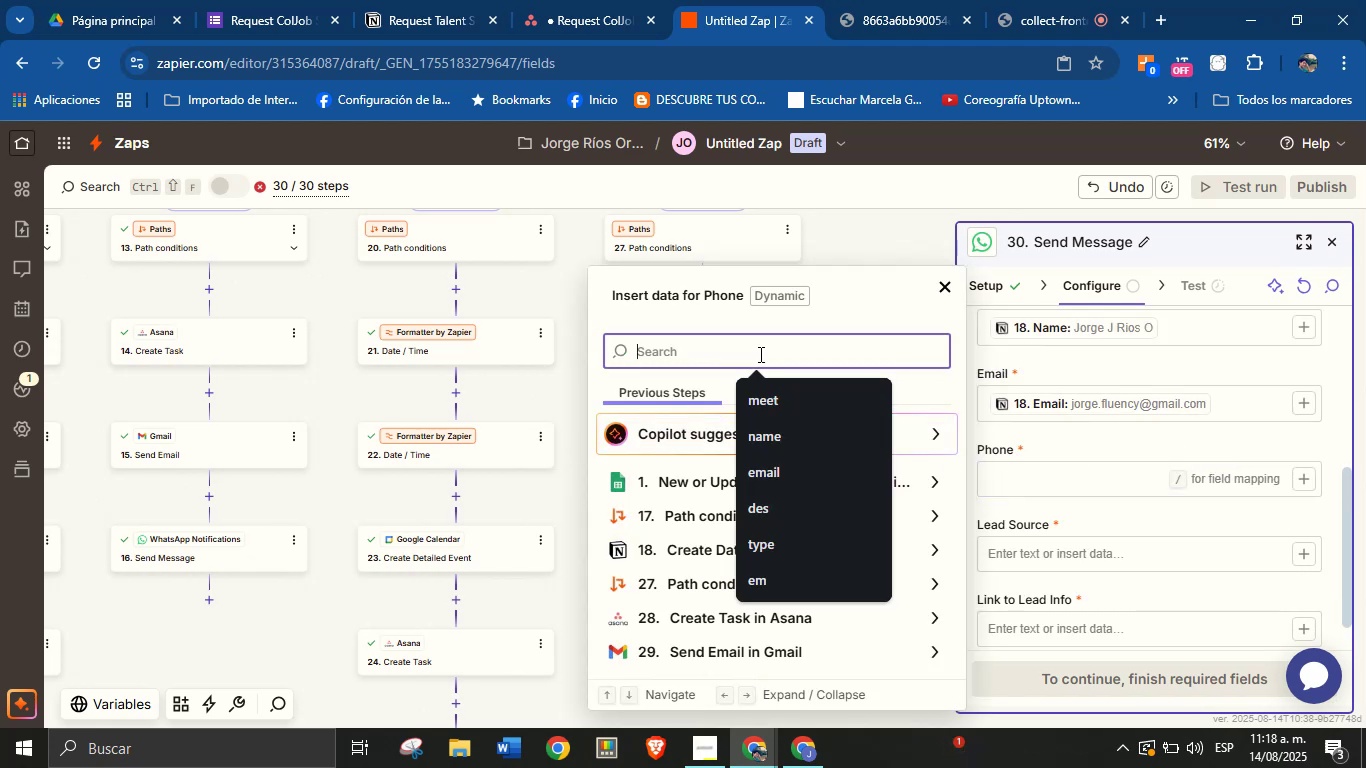 
type(ph)
 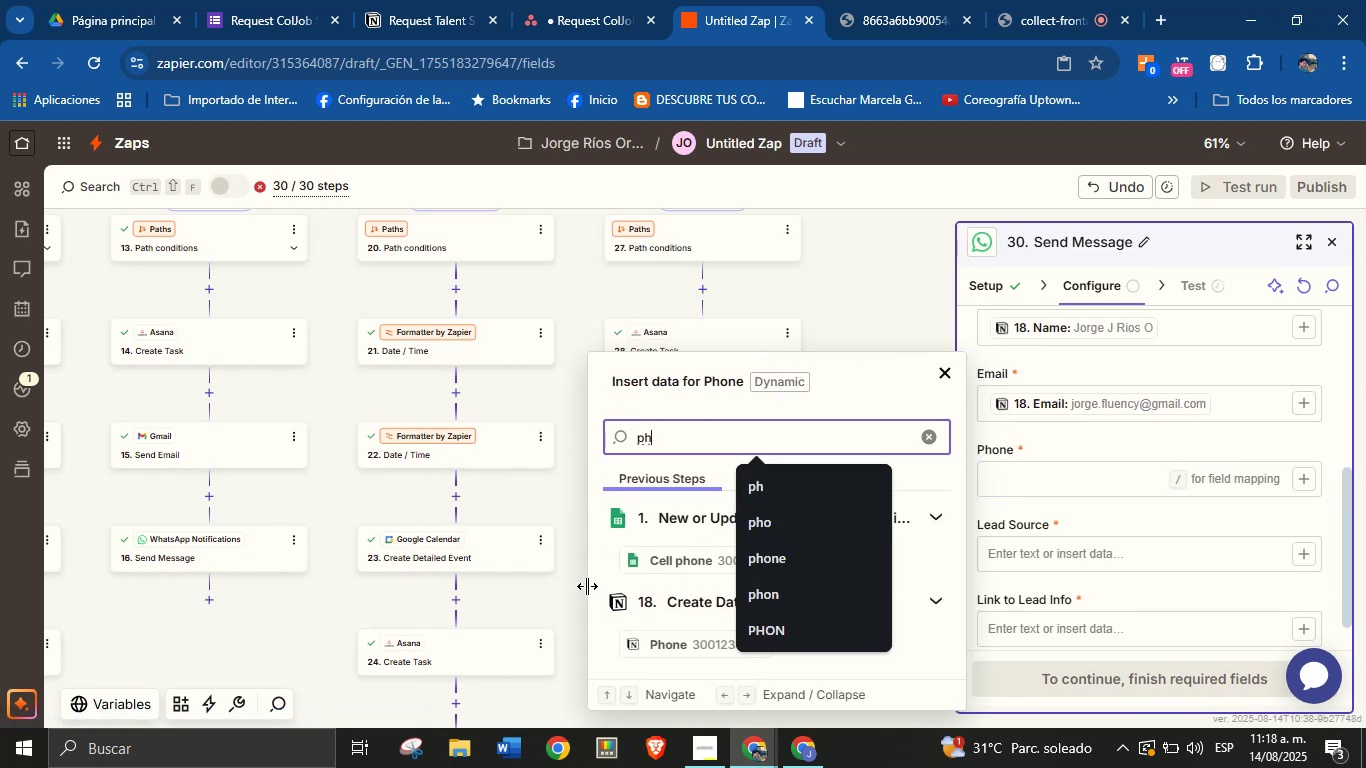 
left_click([689, 642])
 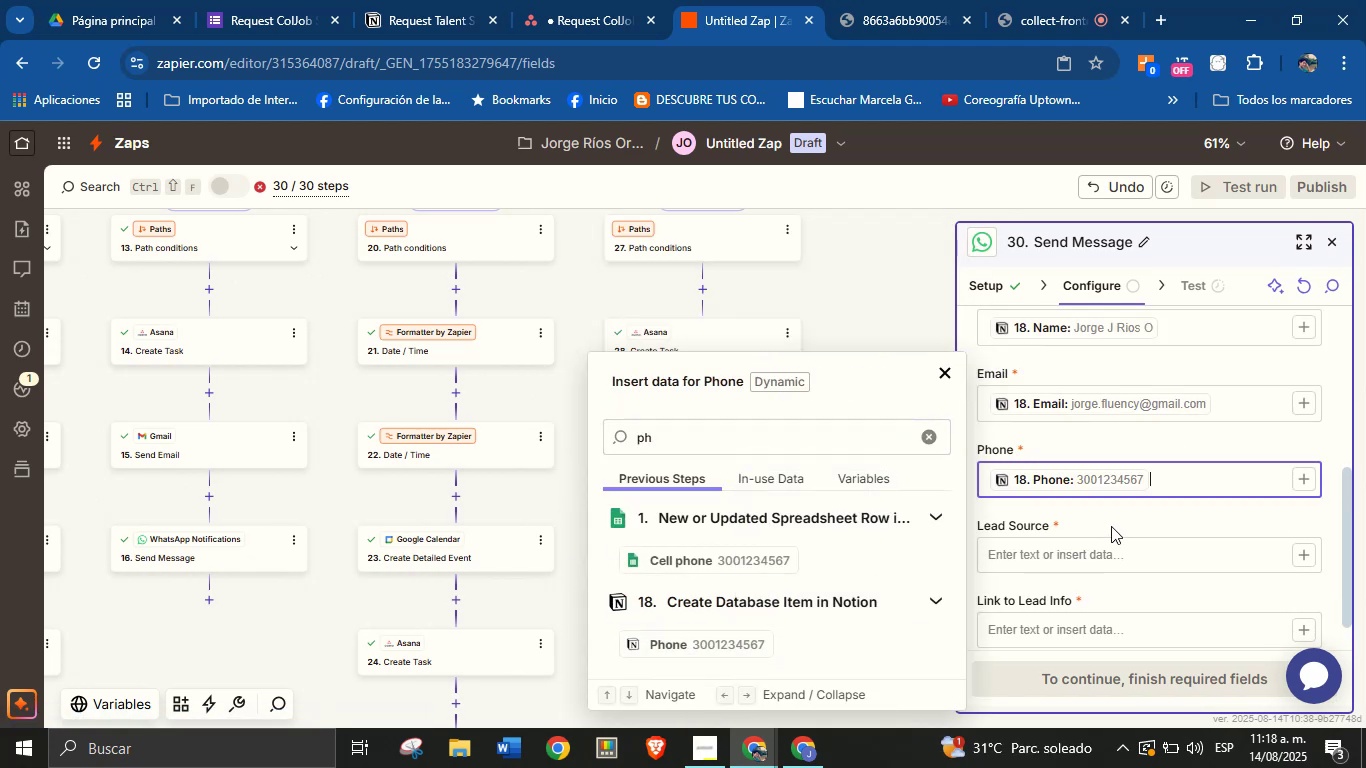 
left_click([1151, 523])
 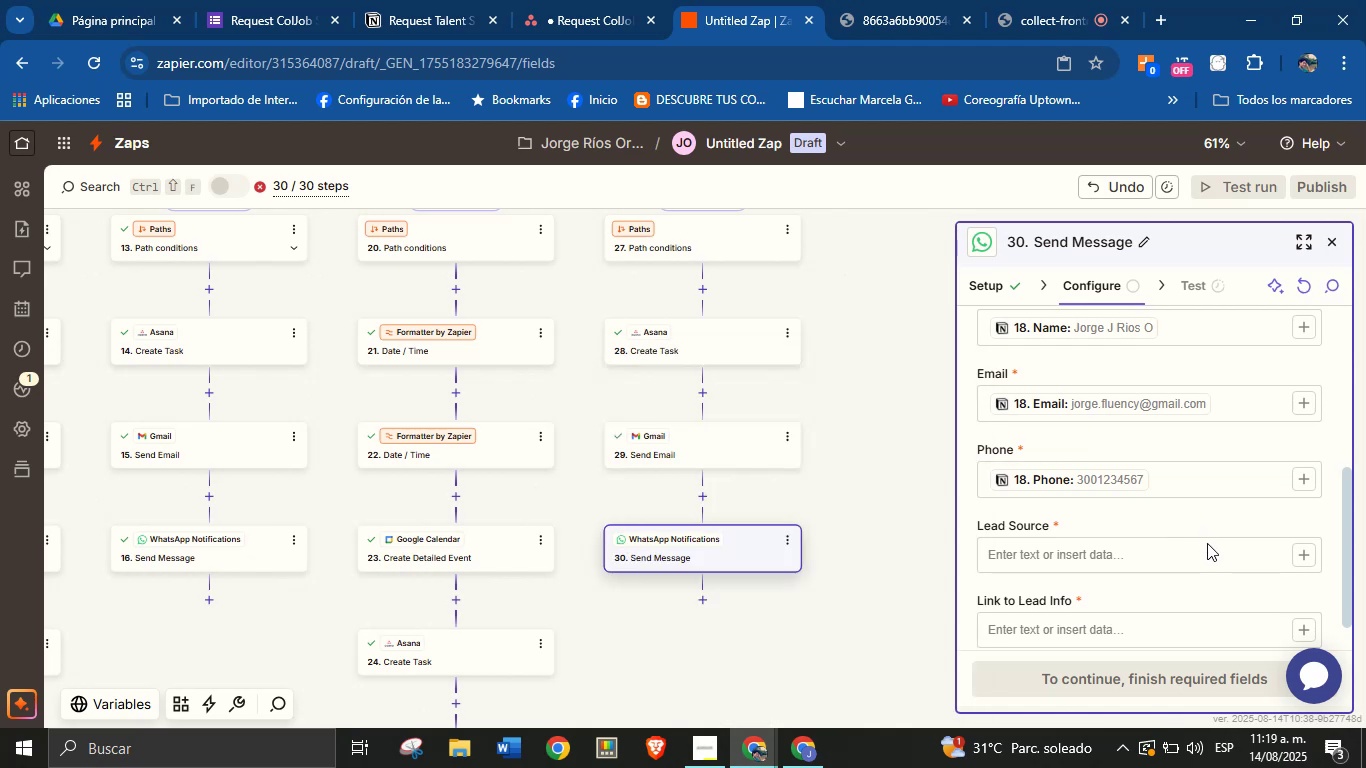 
left_click([1207, 554])
 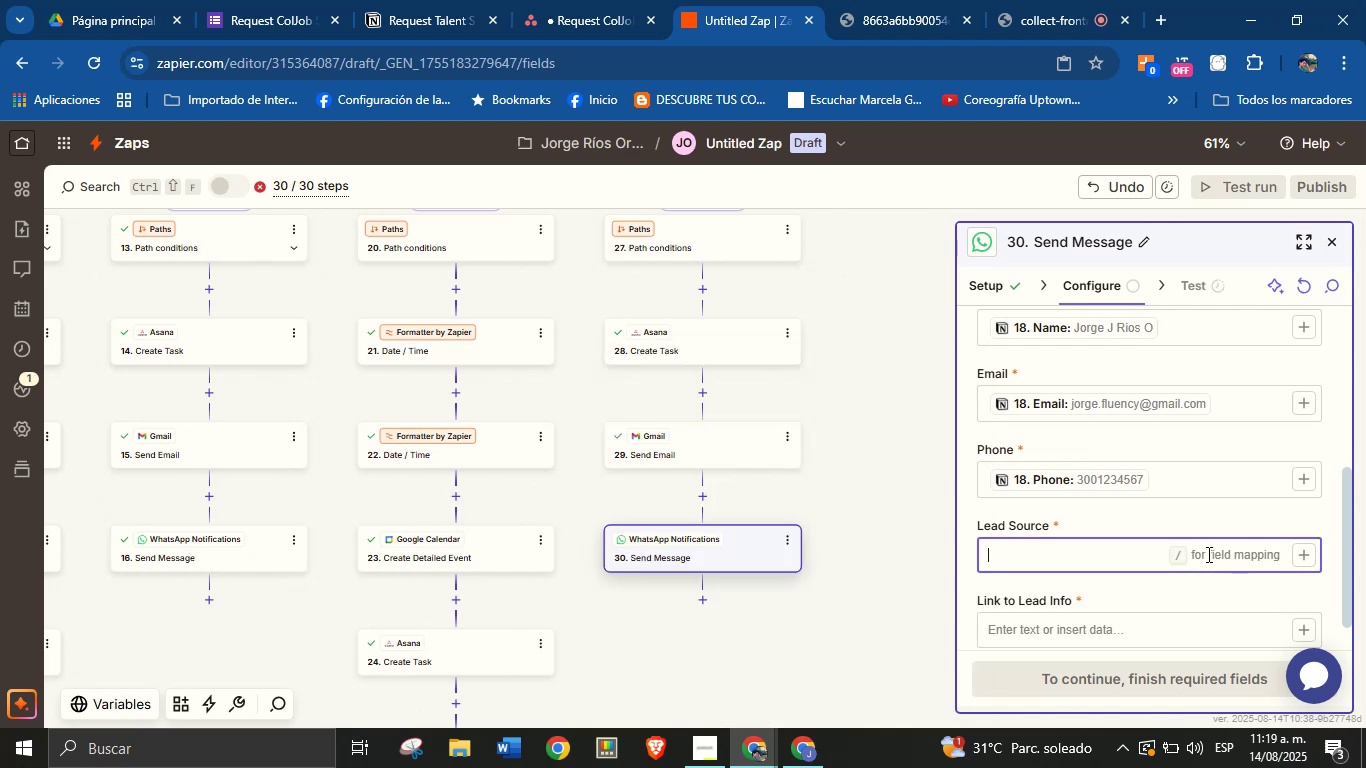 
type(Google form)
 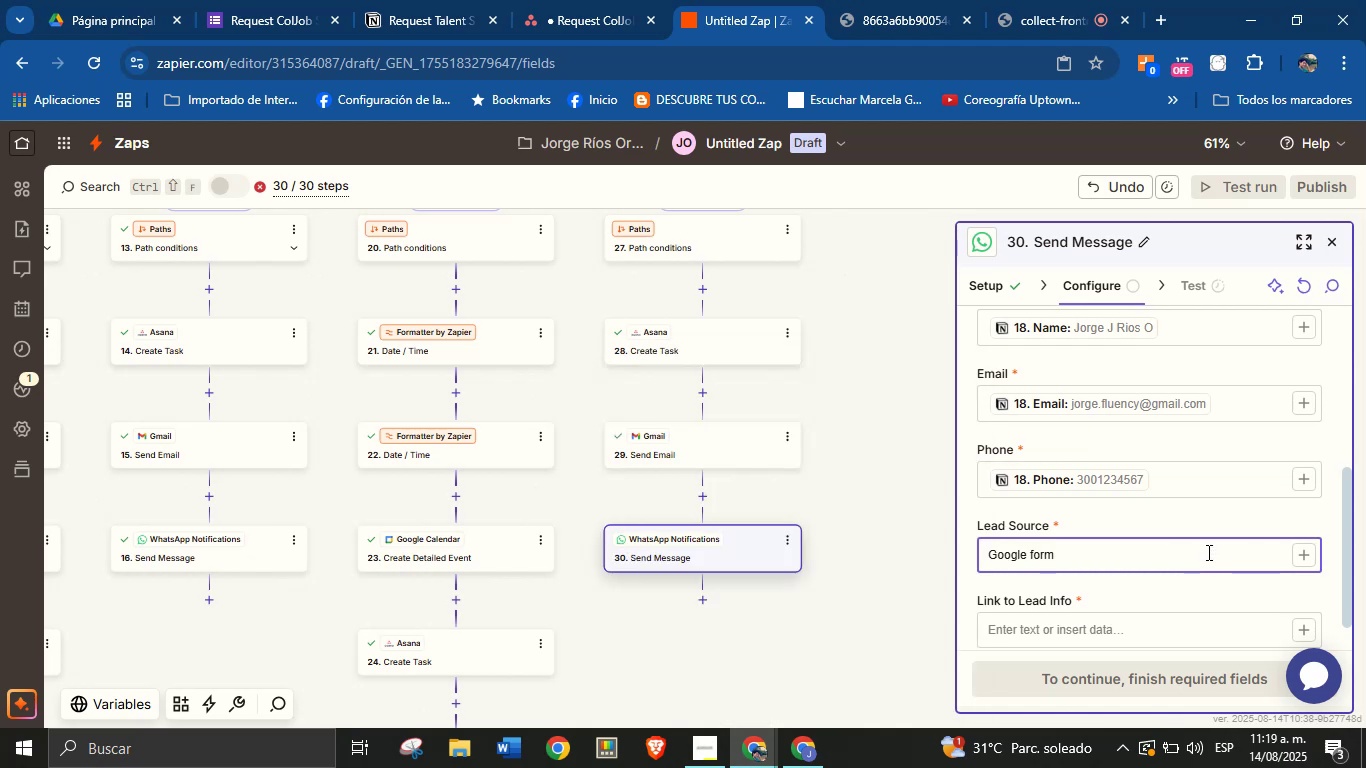 
scroll: coordinate [1216, 568], scroll_direction: up, amount: 1.0
 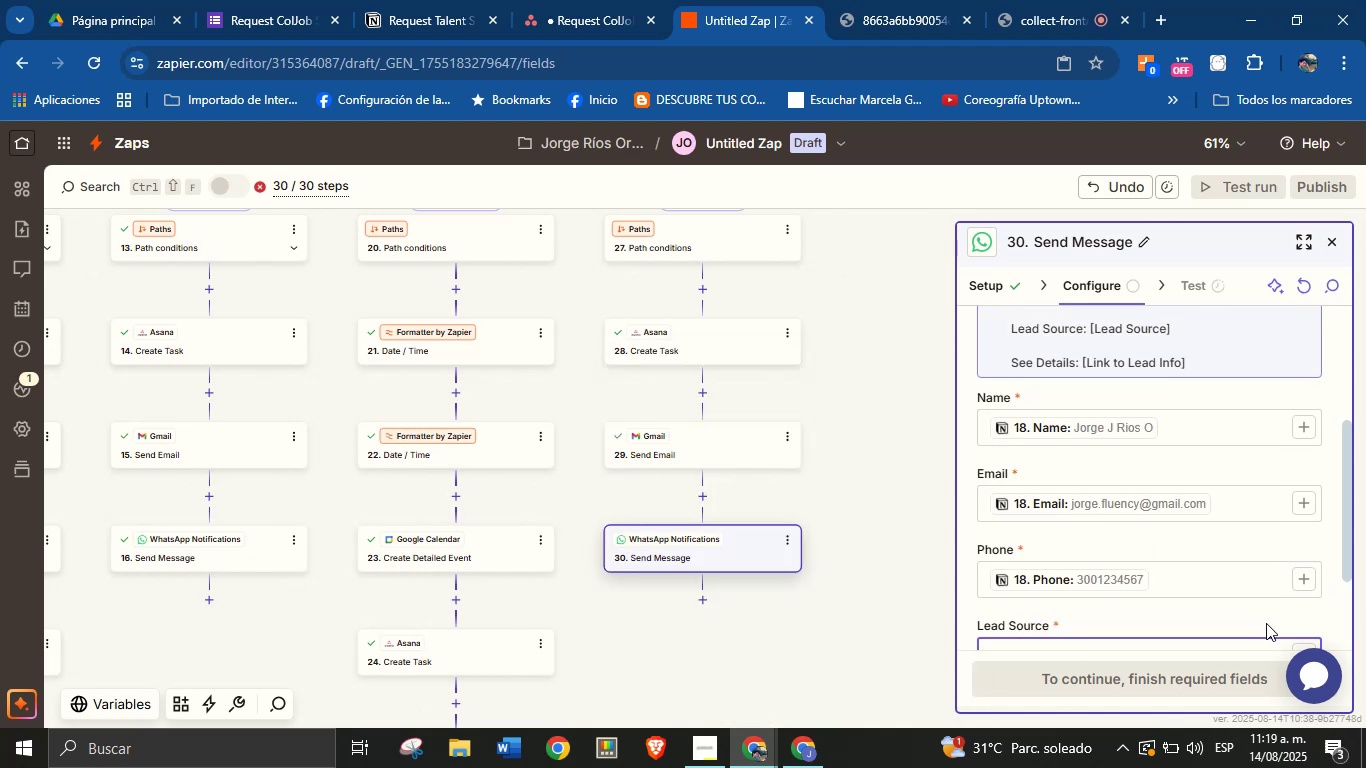 
scroll: coordinate [1260, 539], scroll_direction: down, amount: 3.0
 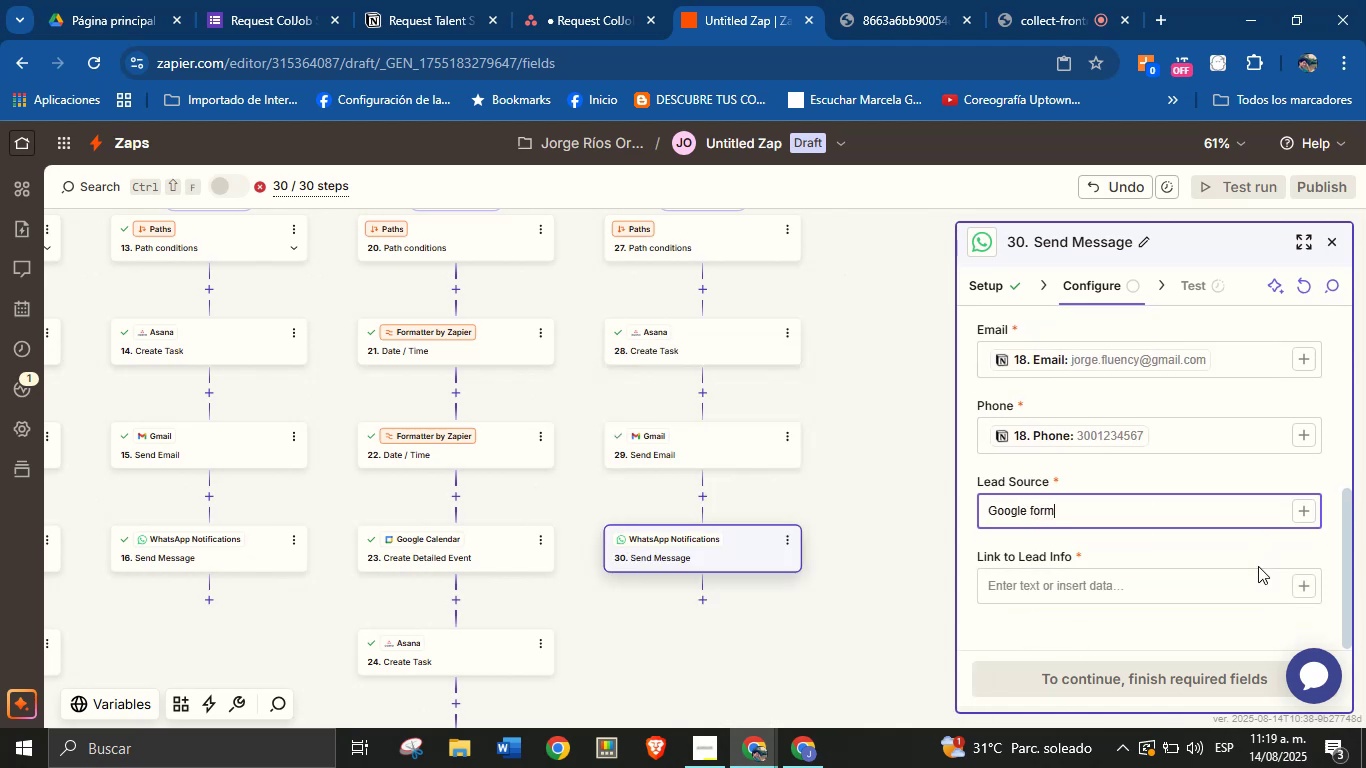 
left_click([1260, 556])
 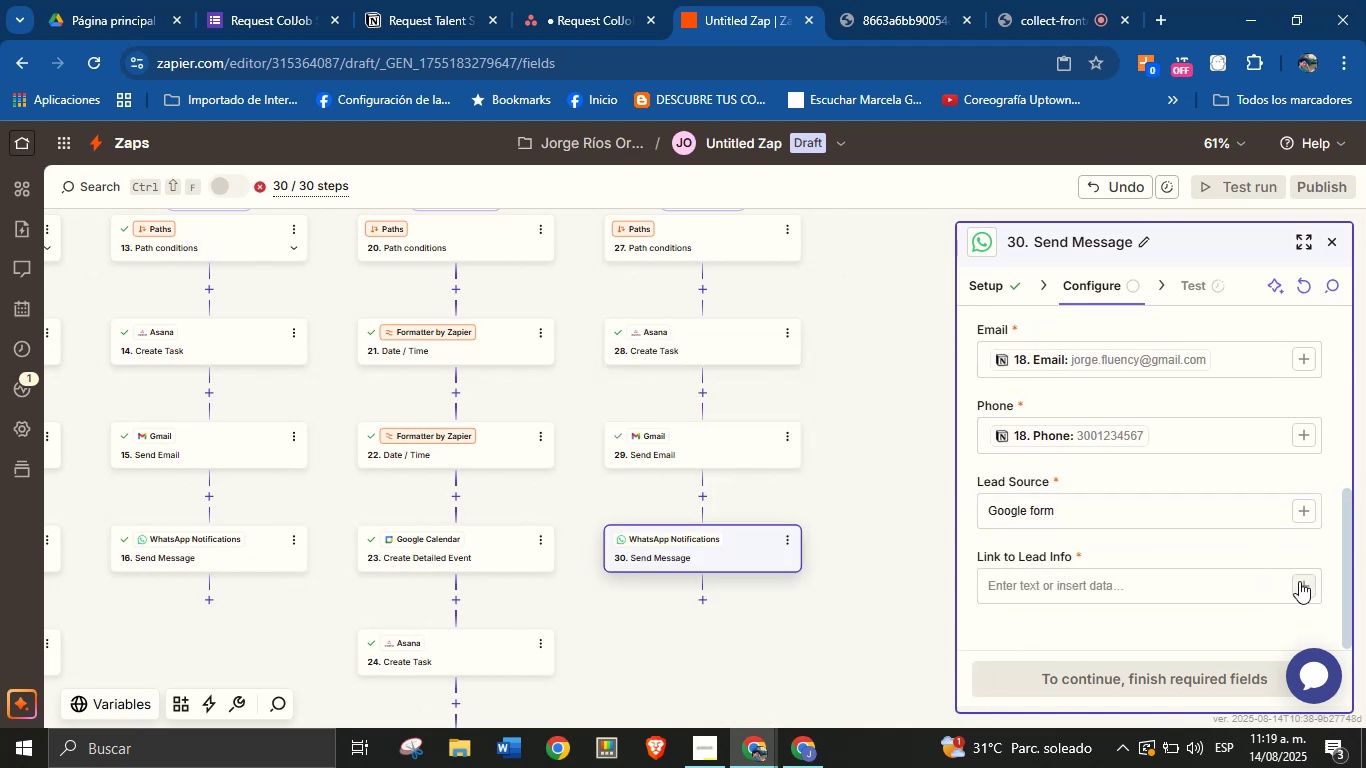 
left_click([1303, 587])
 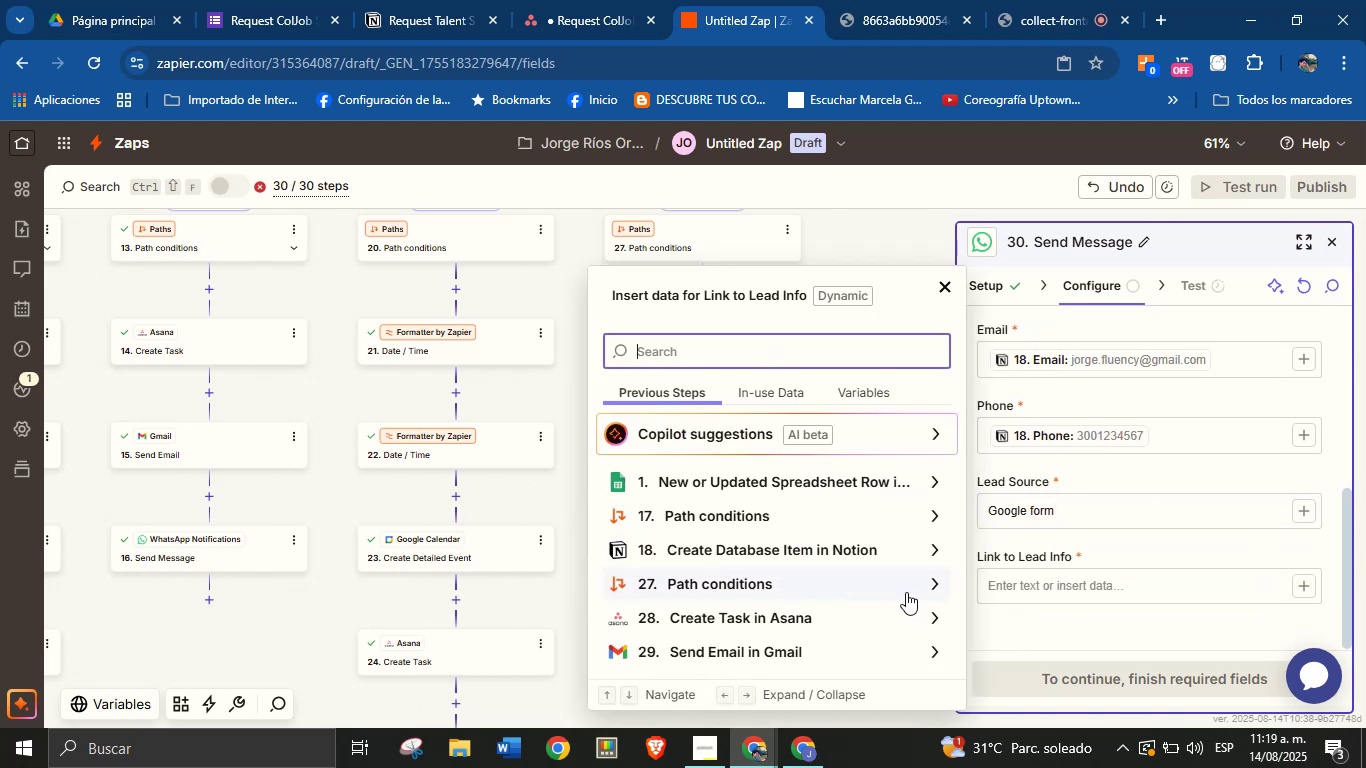 
left_click([938, 618])
 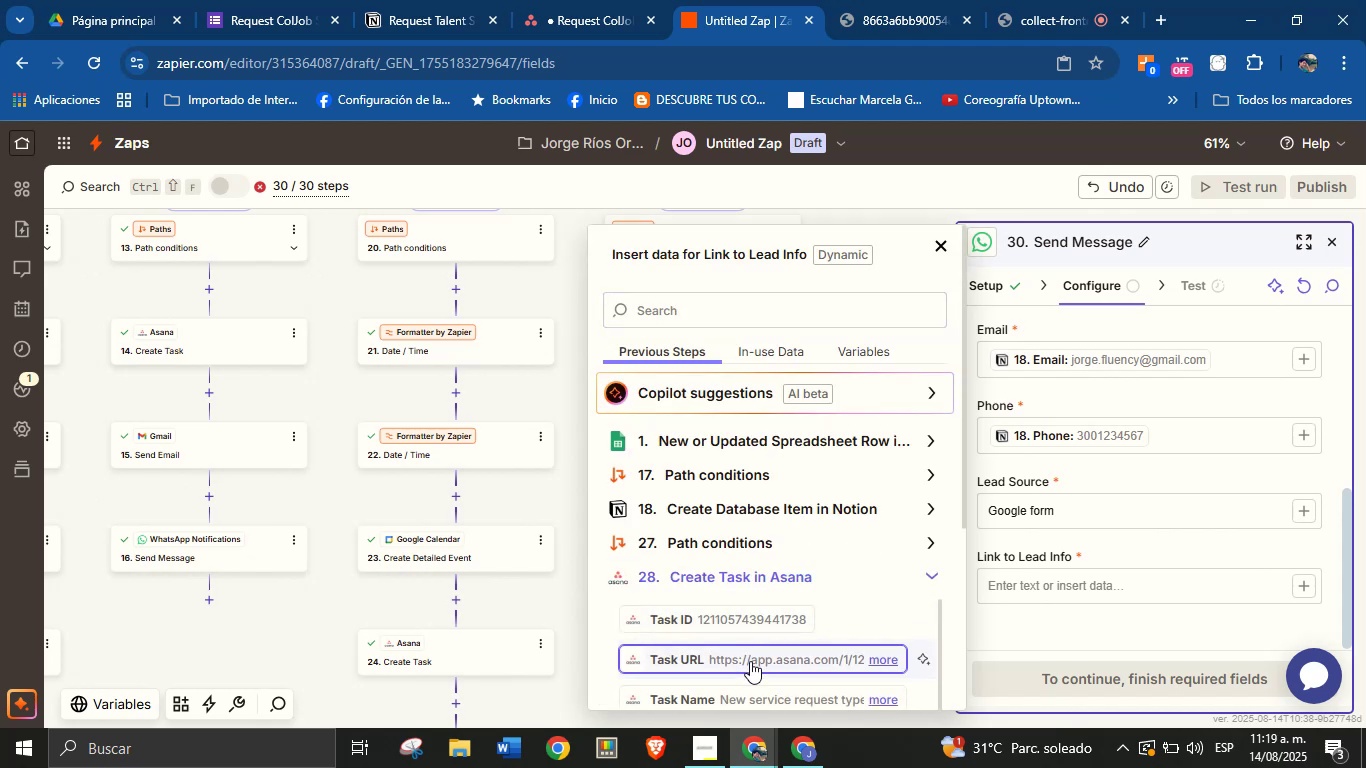 
left_click([750, 661])
 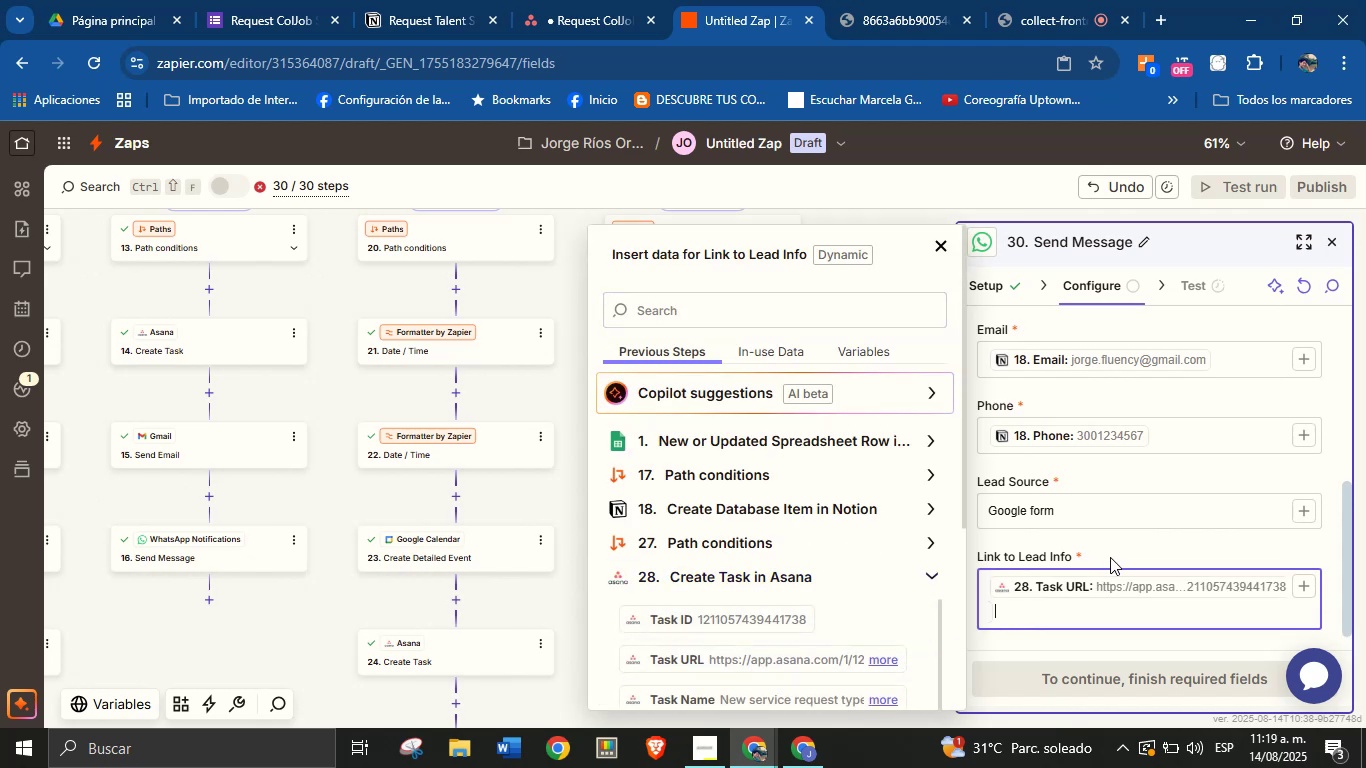 
left_click([1124, 556])
 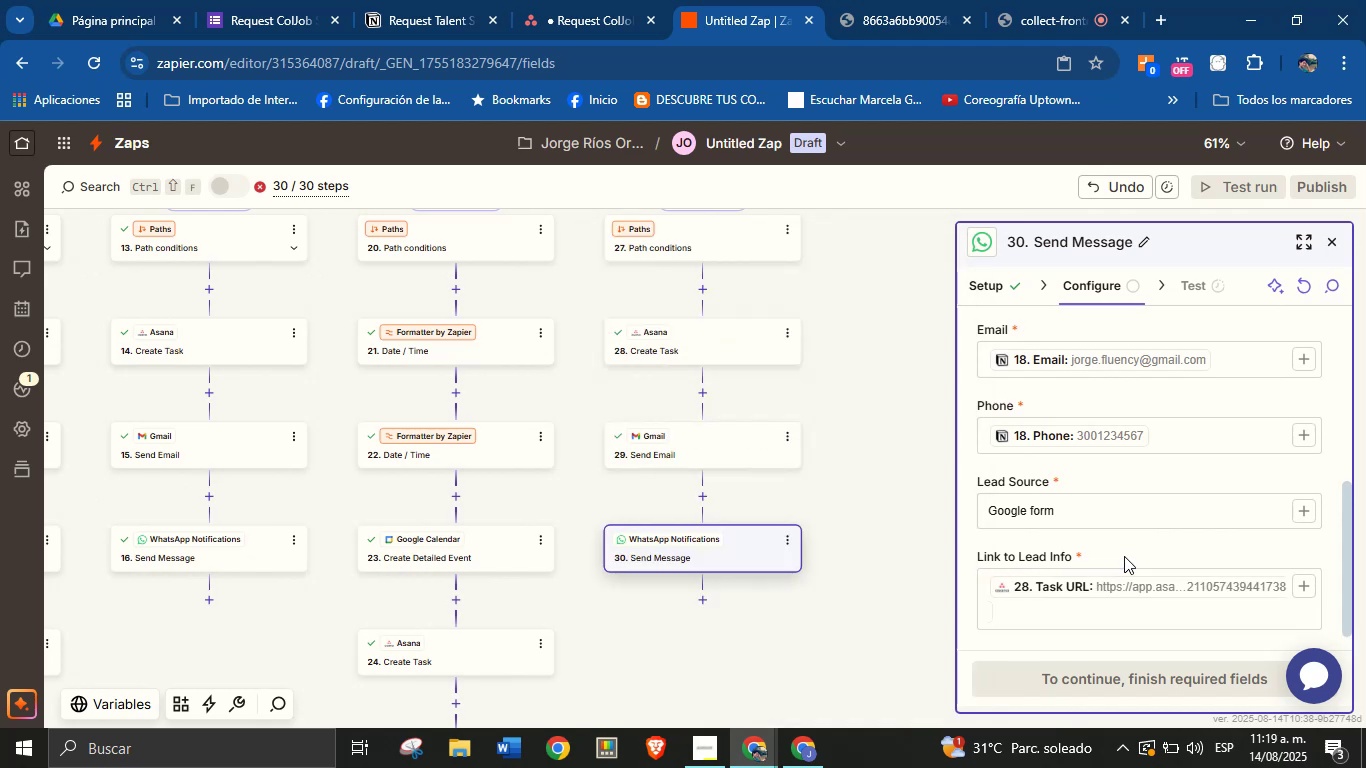 
scroll: coordinate [1130, 528], scroll_direction: down, amount: 2.0
 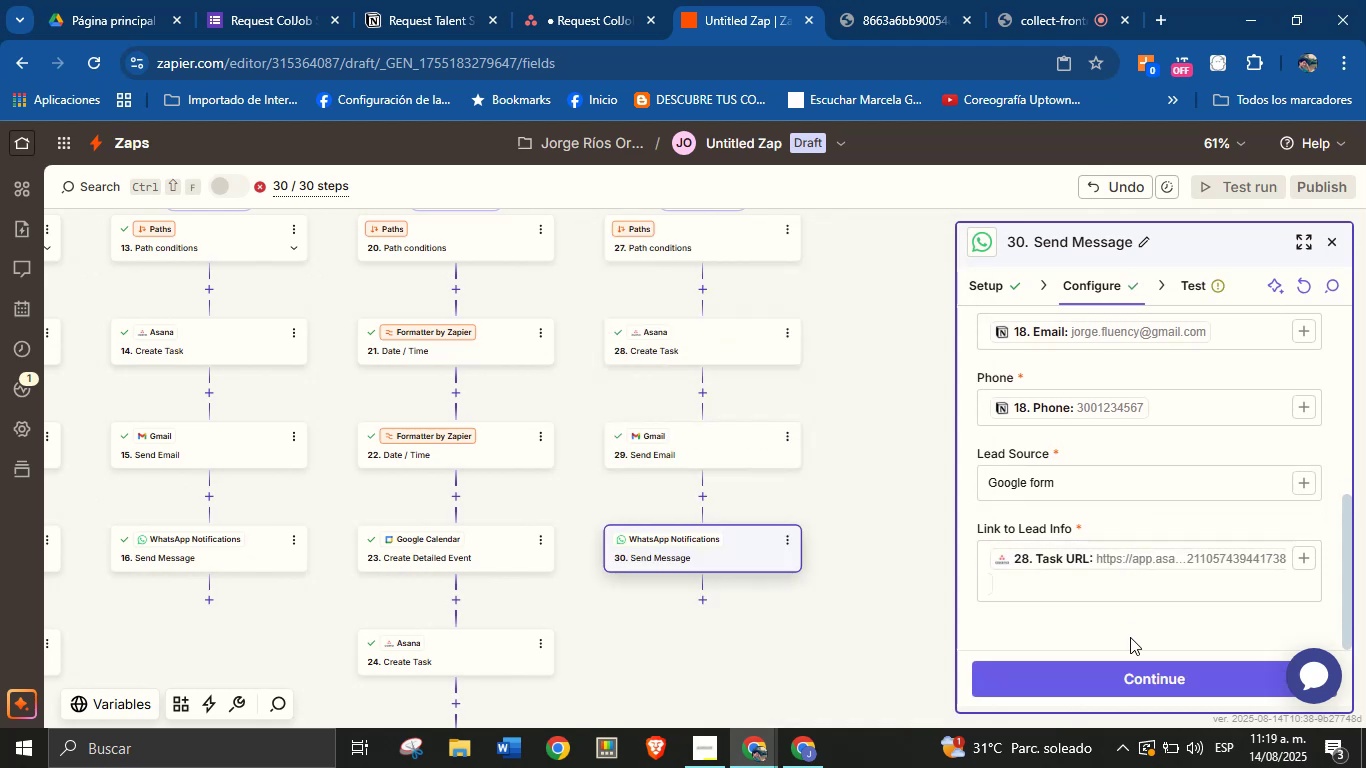 
left_click([1129, 670])
 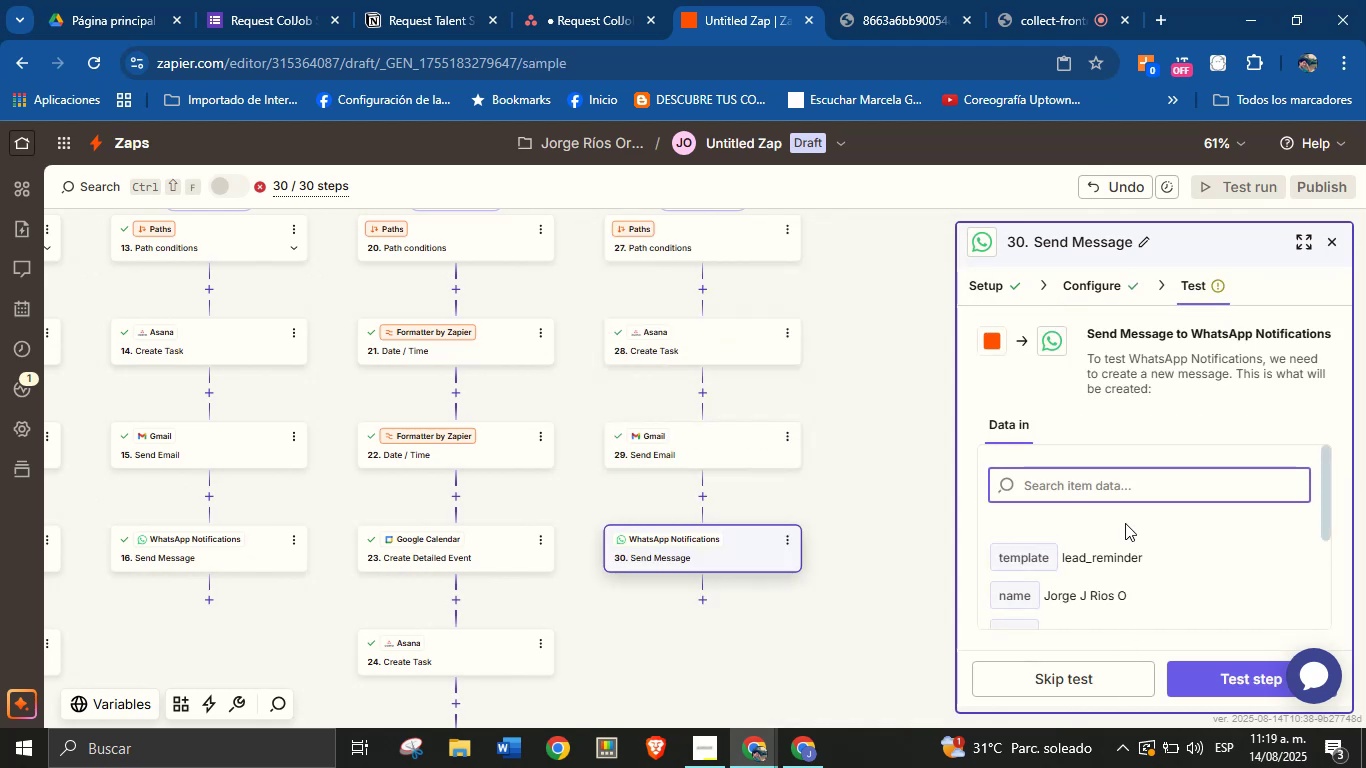 
scroll: coordinate [1154, 531], scroll_direction: down, amount: 1.0
 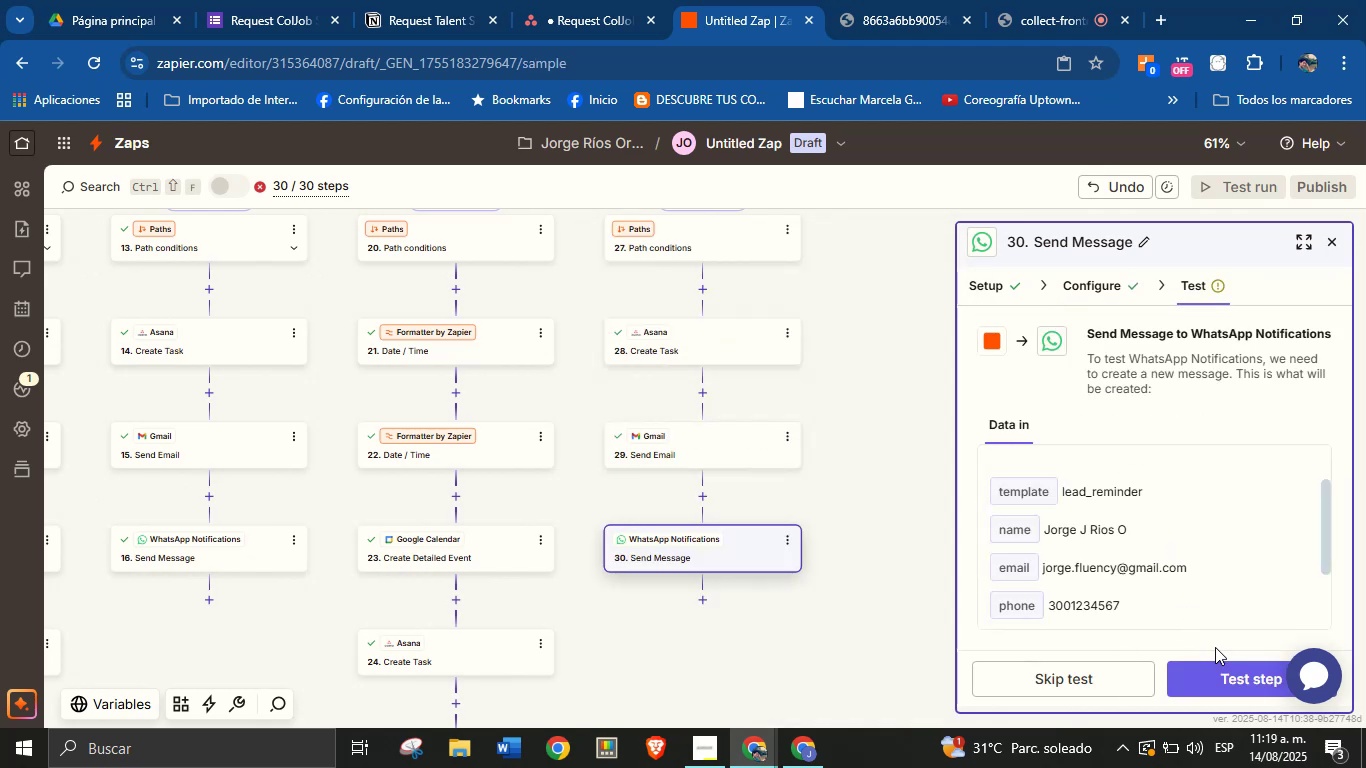 
left_click([1202, 676])
 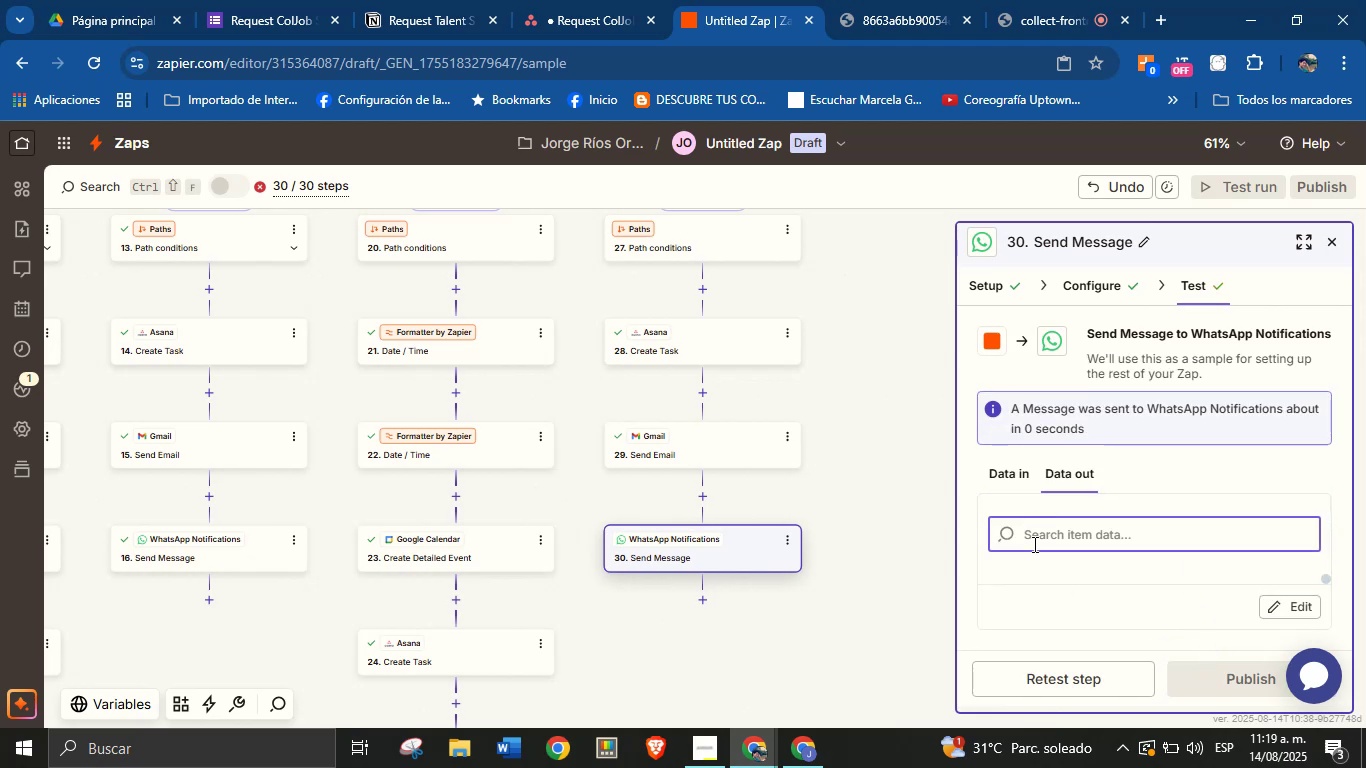 
wait(7.49)
 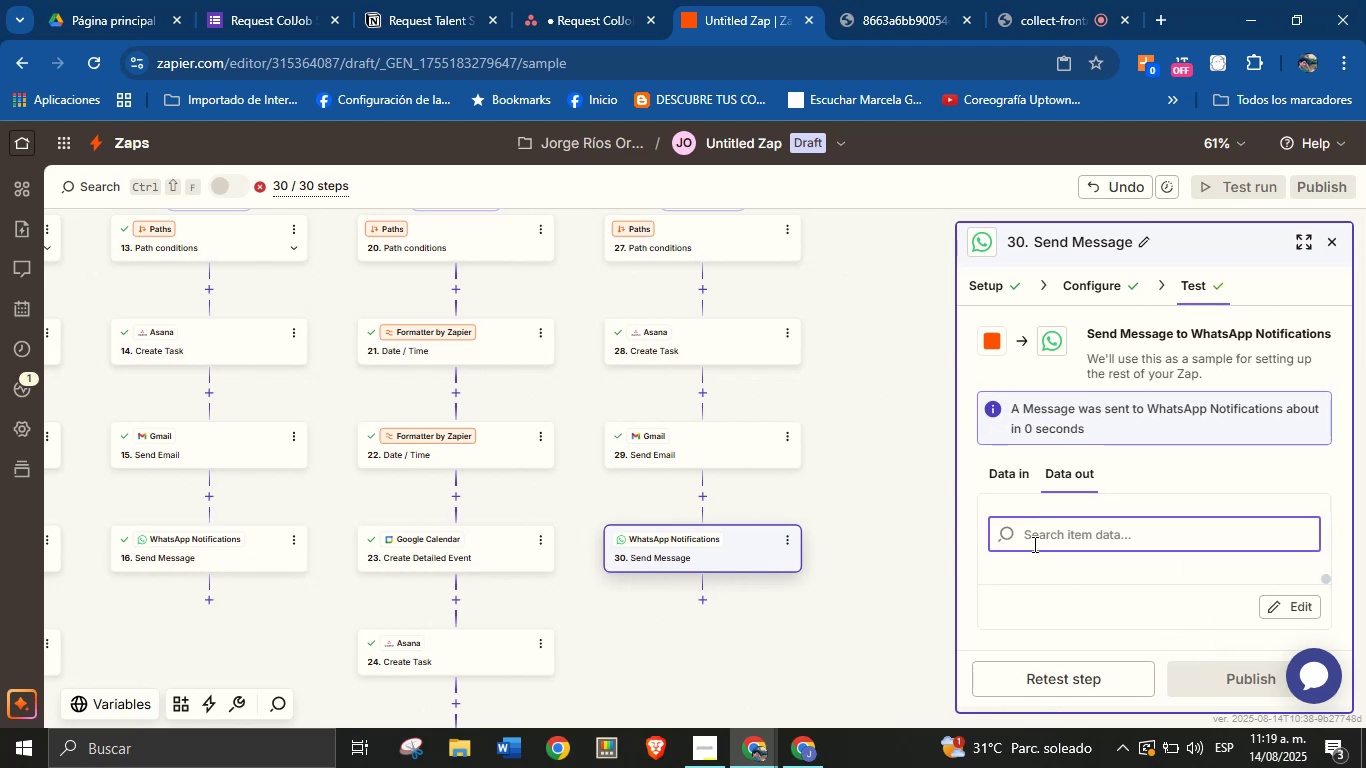 
left_click([836, 539])
 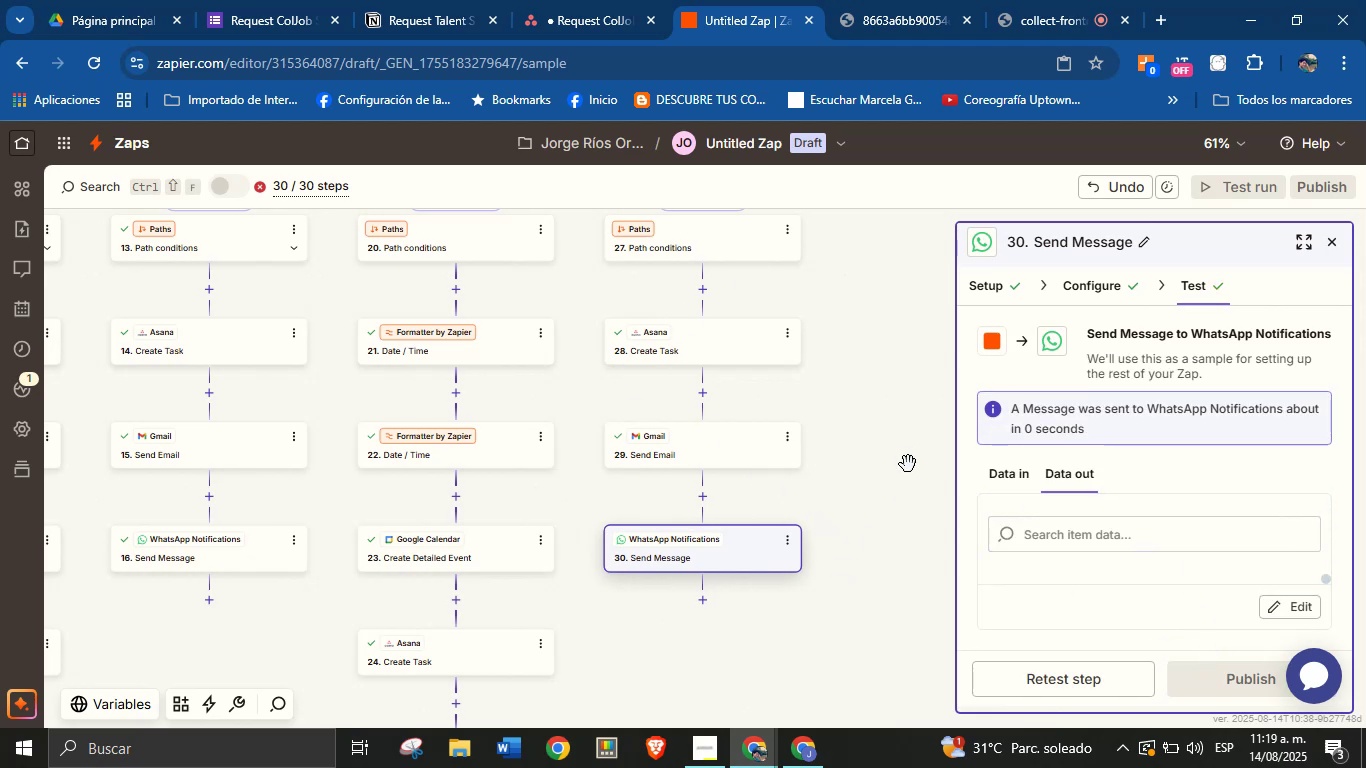 
scroll: coordinate [906, 468], scroll_direction: down, amount: 1.0
 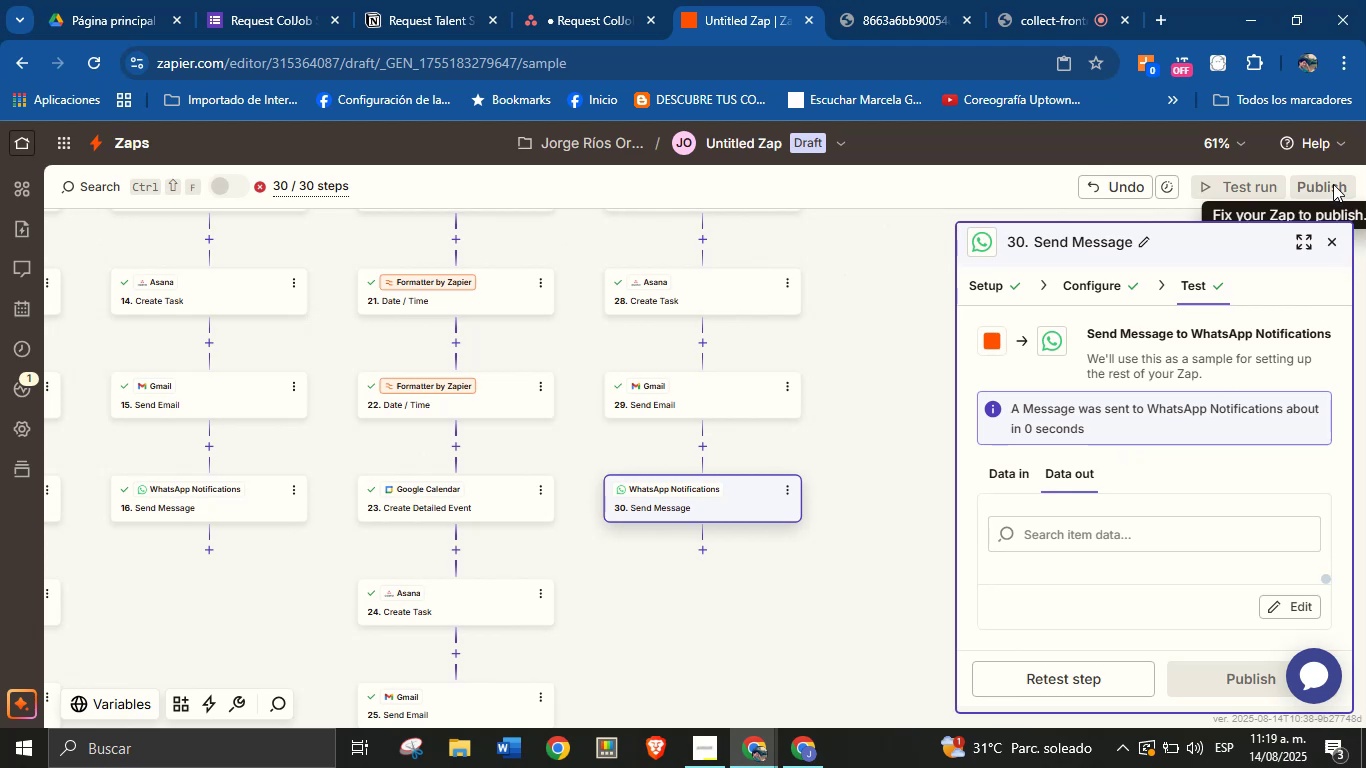 
left_click([1335, 241])
 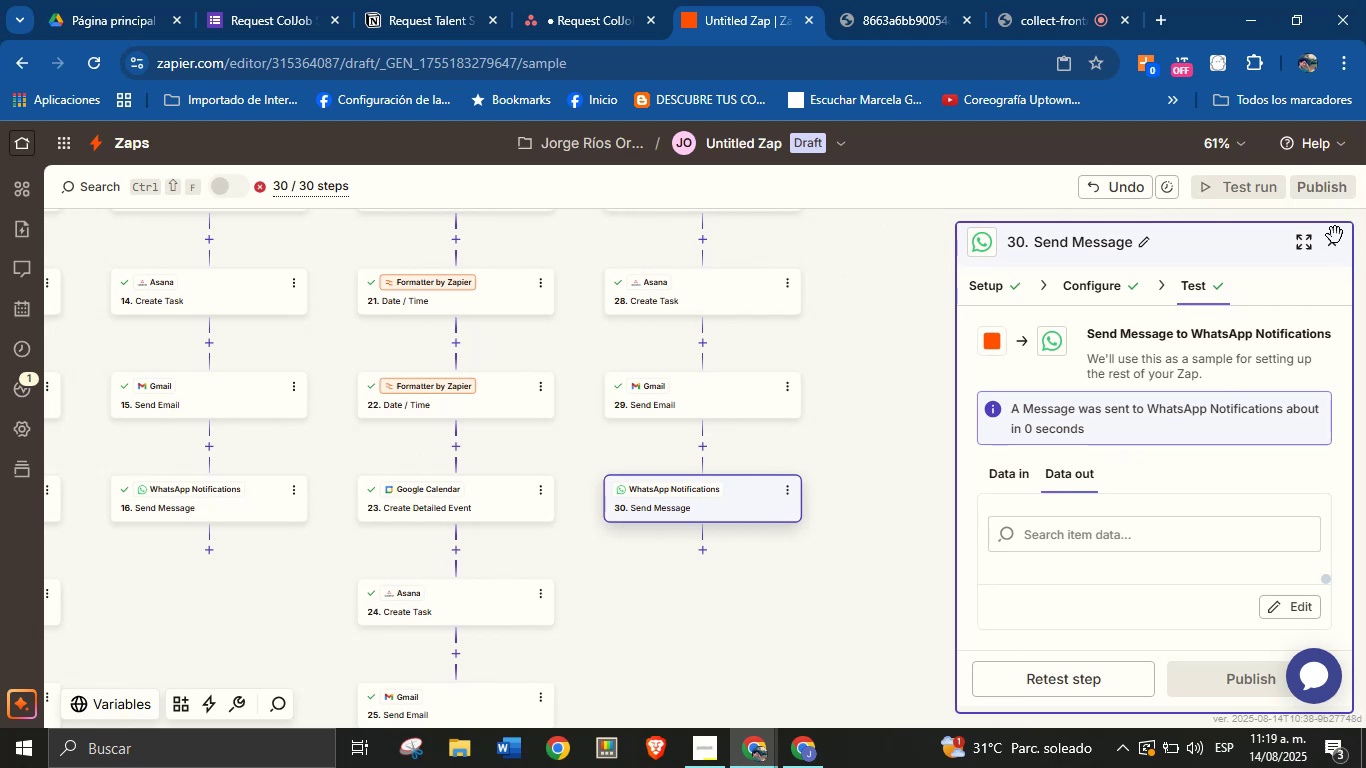 
mouse_move([1302, 209])
 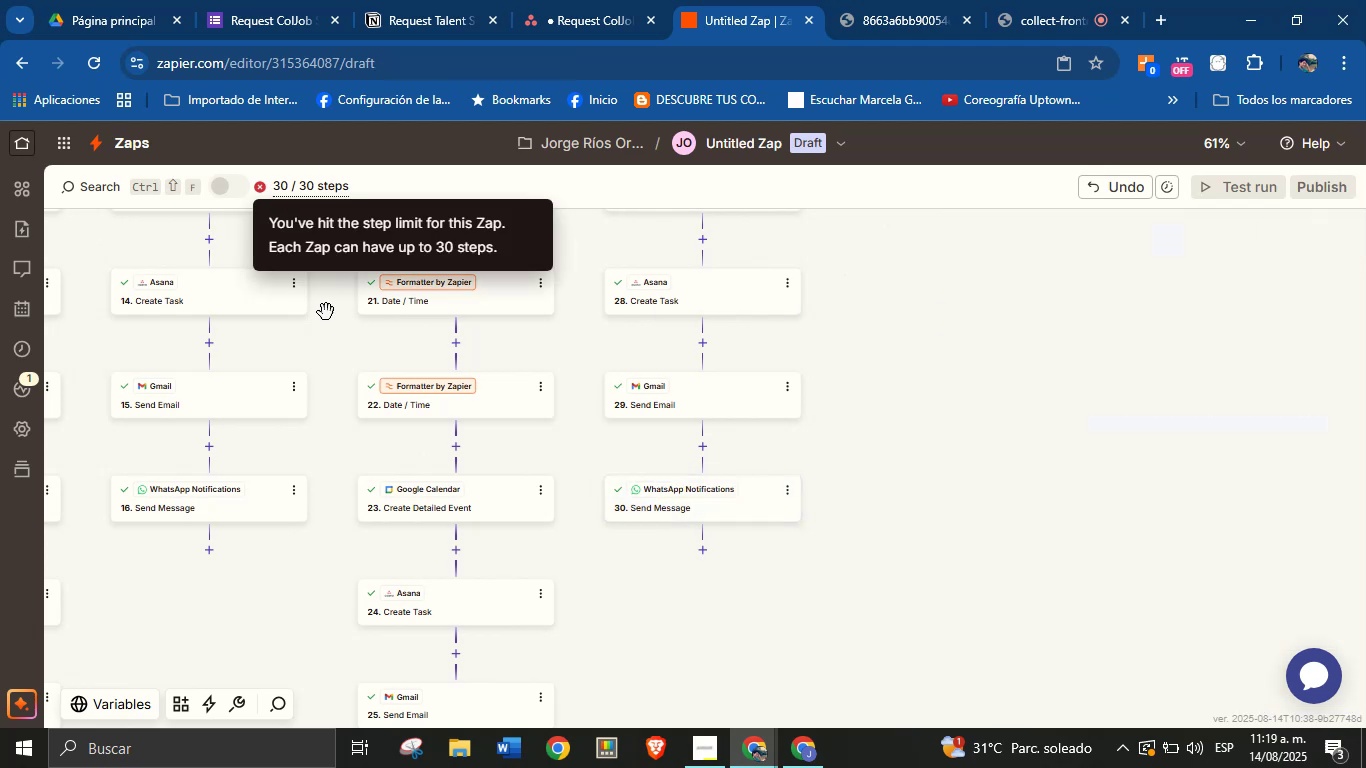 
left_click_drag(start_coordinate=[625, 615], to_coordinate=[935, 384])
 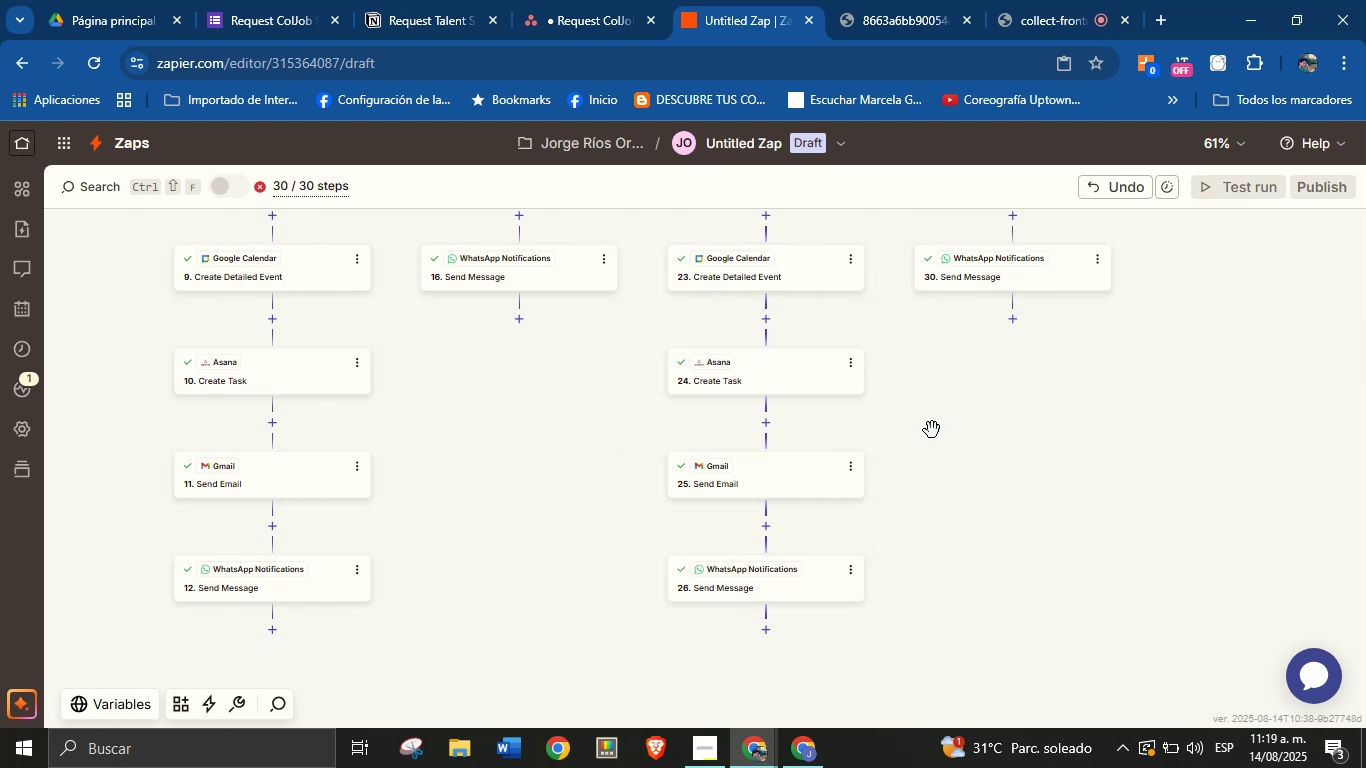 
left_click_drag(start_coordinate=[942, 429], to_coordinate=[880, 498])
 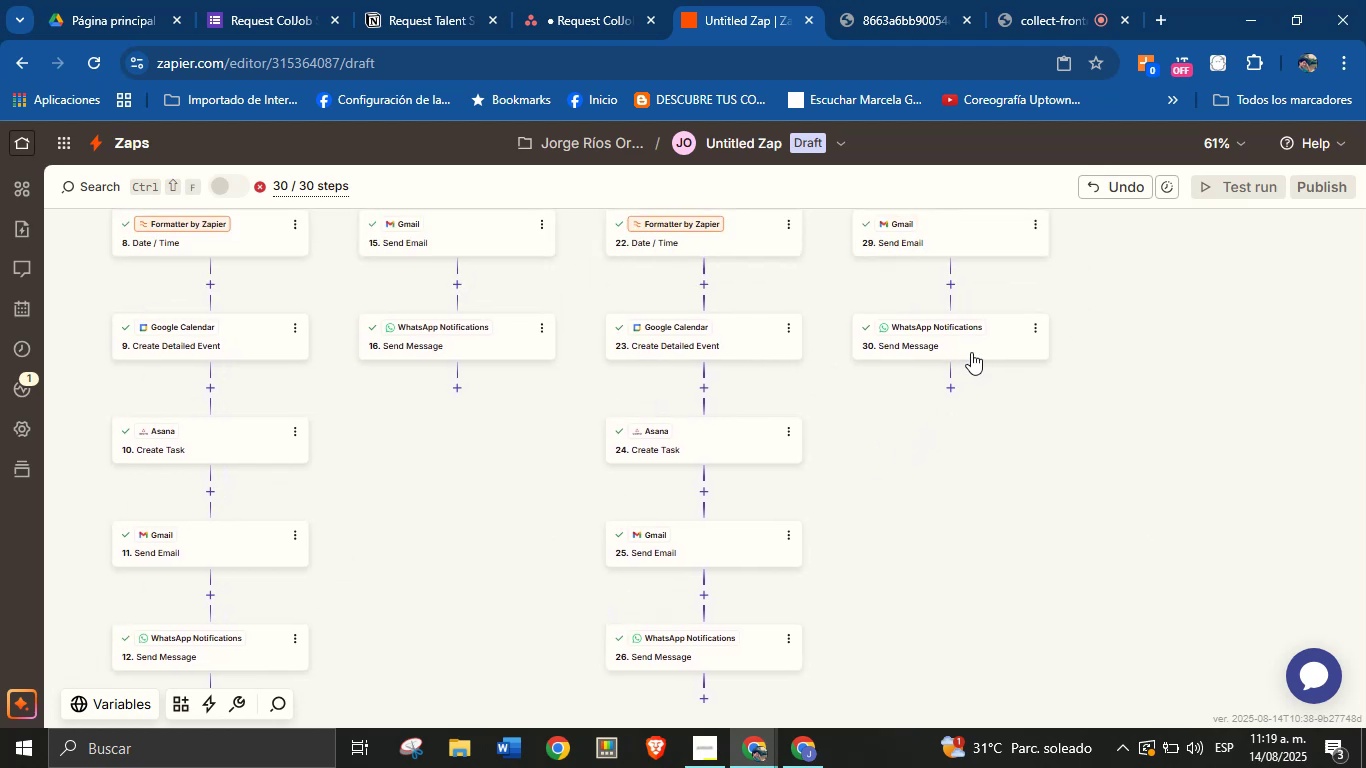 
left_click([987, 342])
 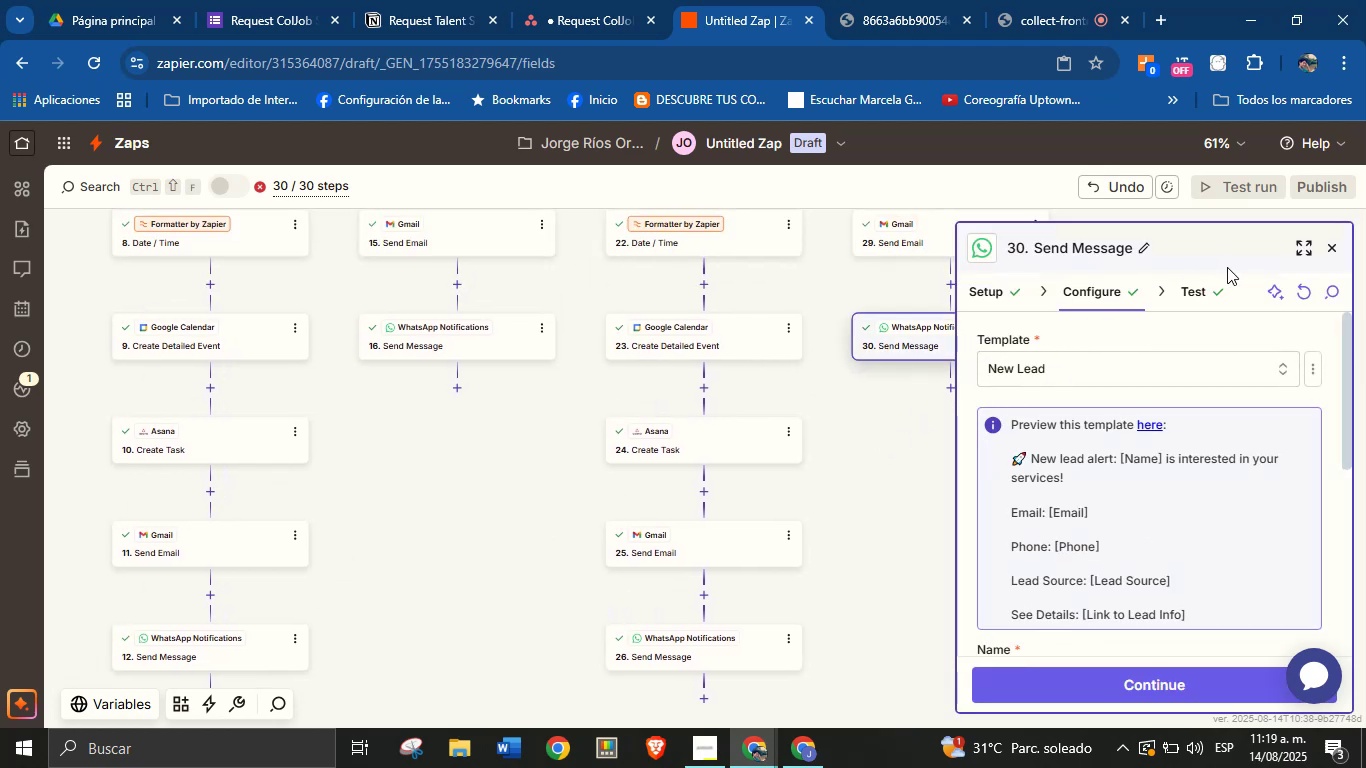 
left_click([1337, 249])
 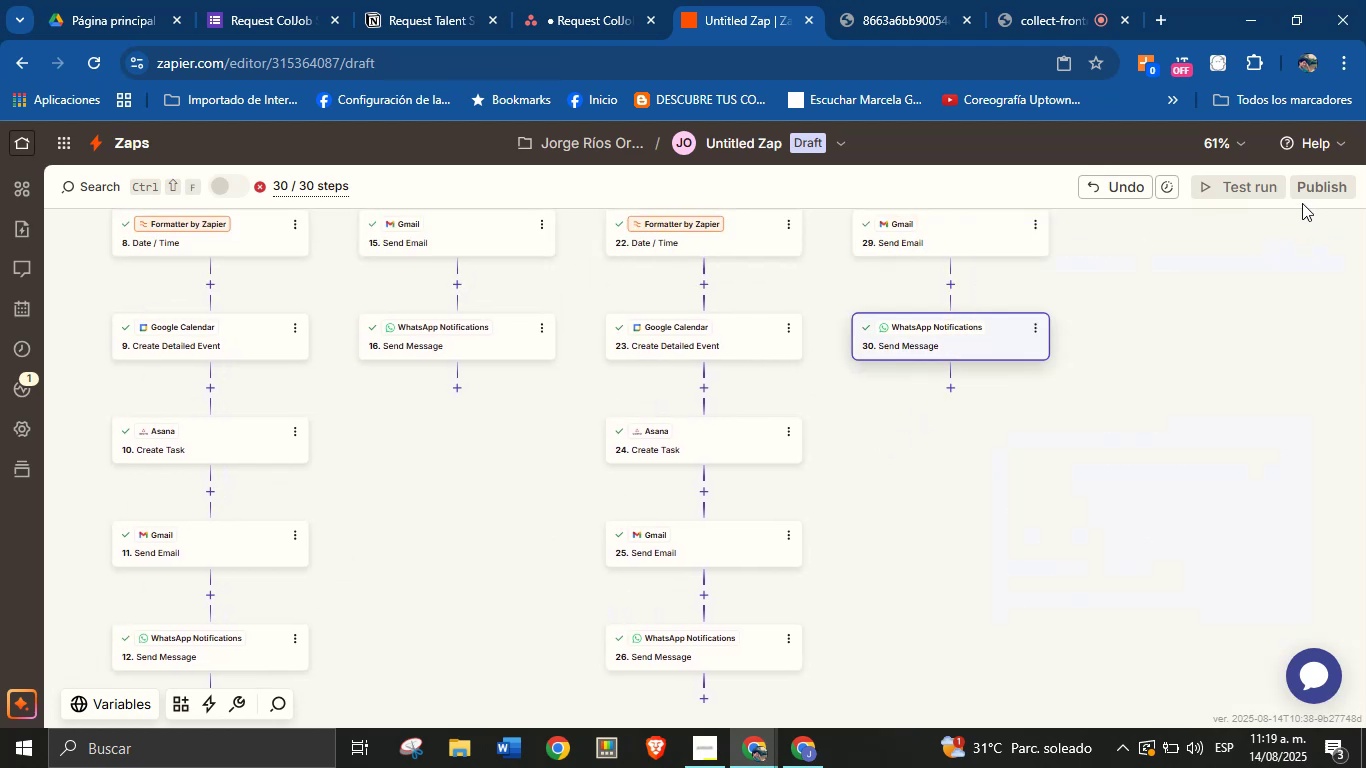 
mouse_move([1257, 188])
 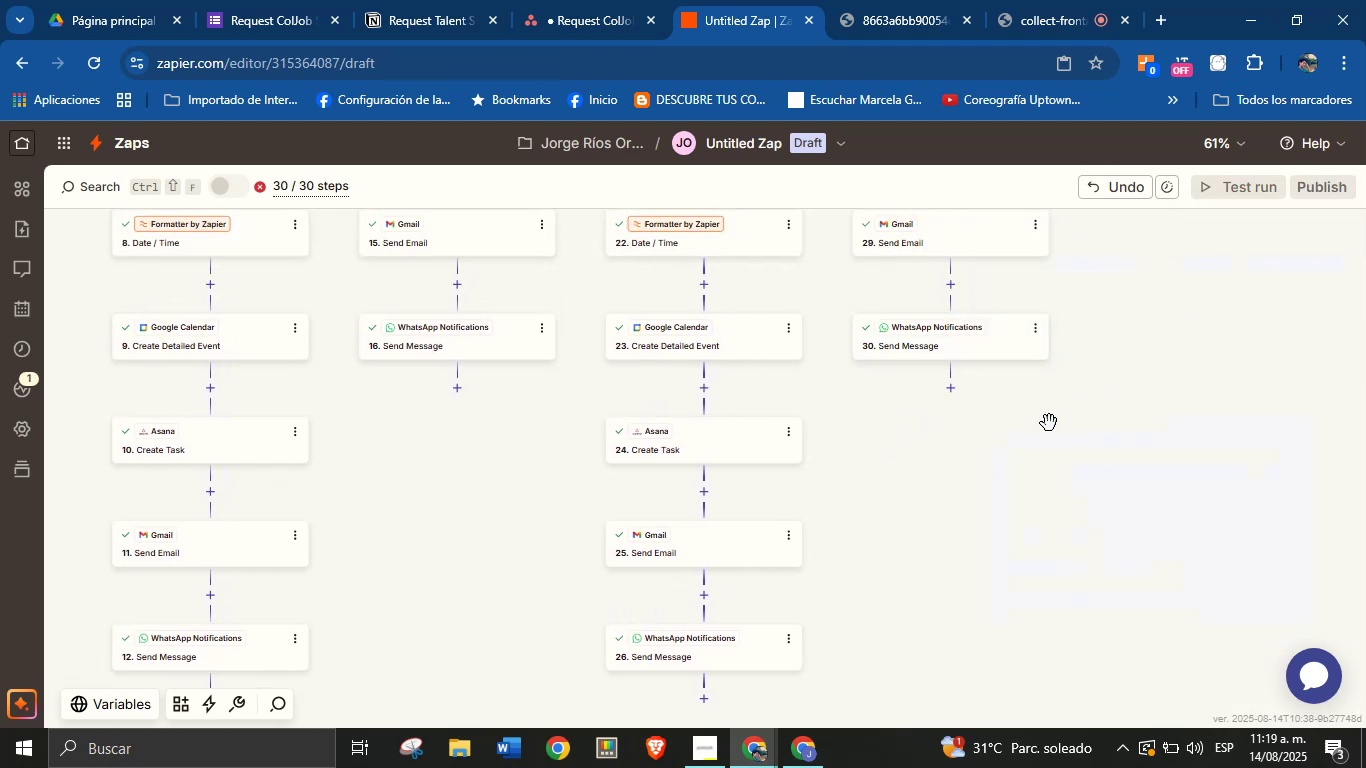 
left_click_drag(start_coordinate=[931, 448], to_coordinate=[911, 608])
 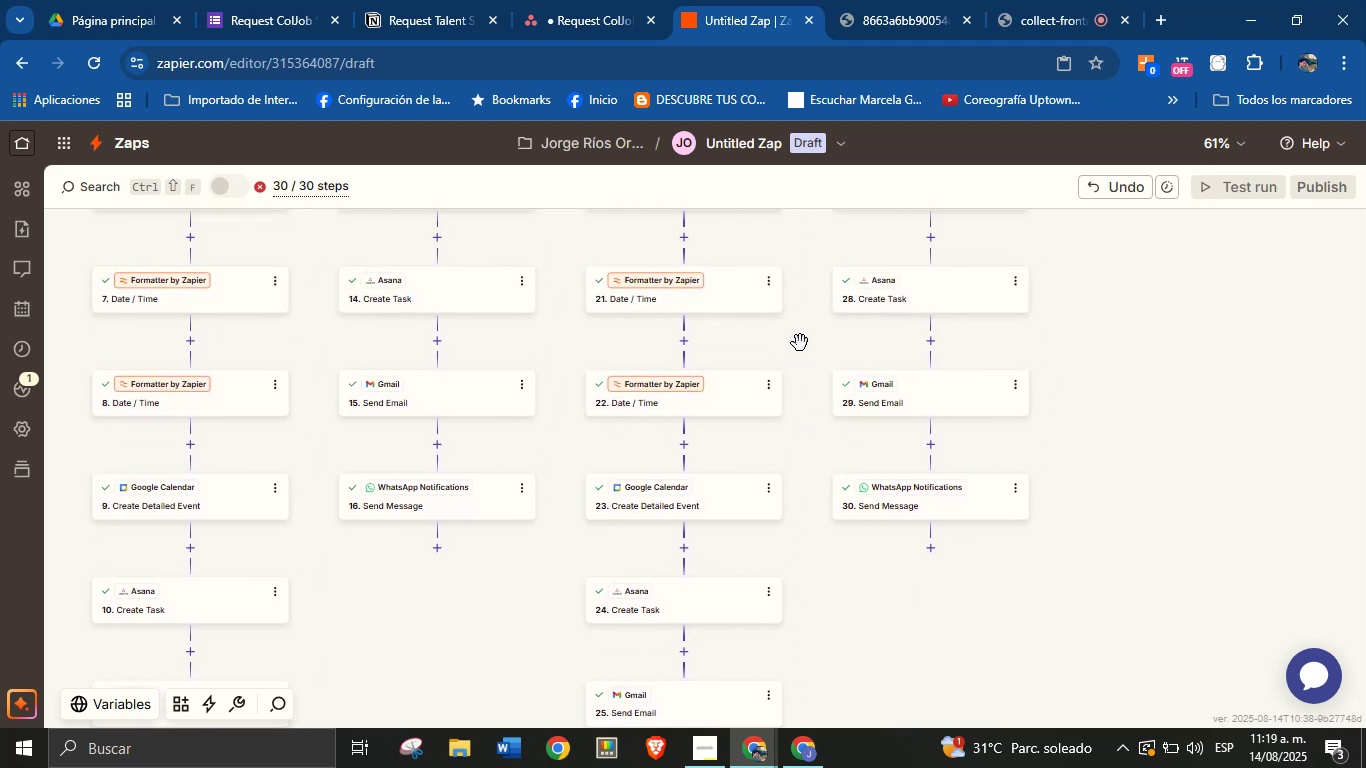 
left_click_drag(start_coordinate=[811, 343], to_coordinate=[802, 512])
 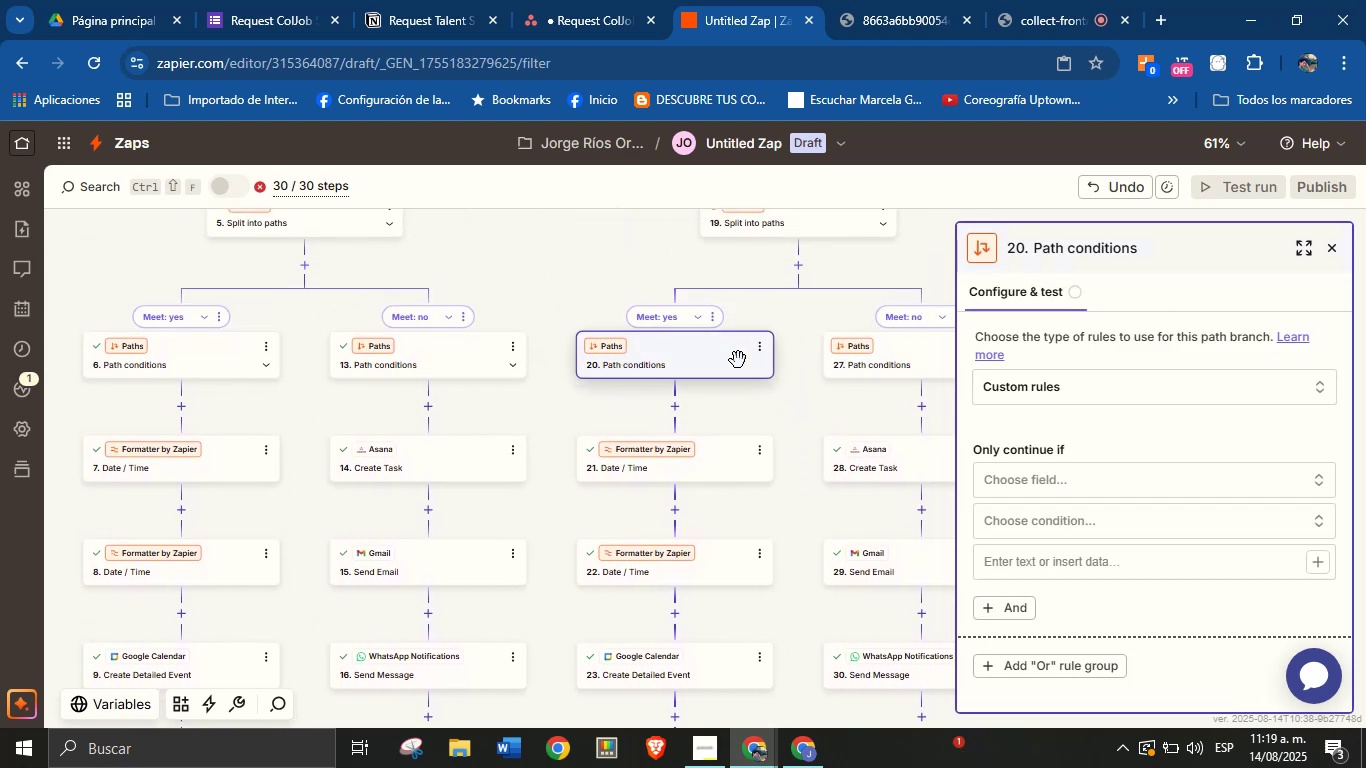 
left_click([1011, 483])
 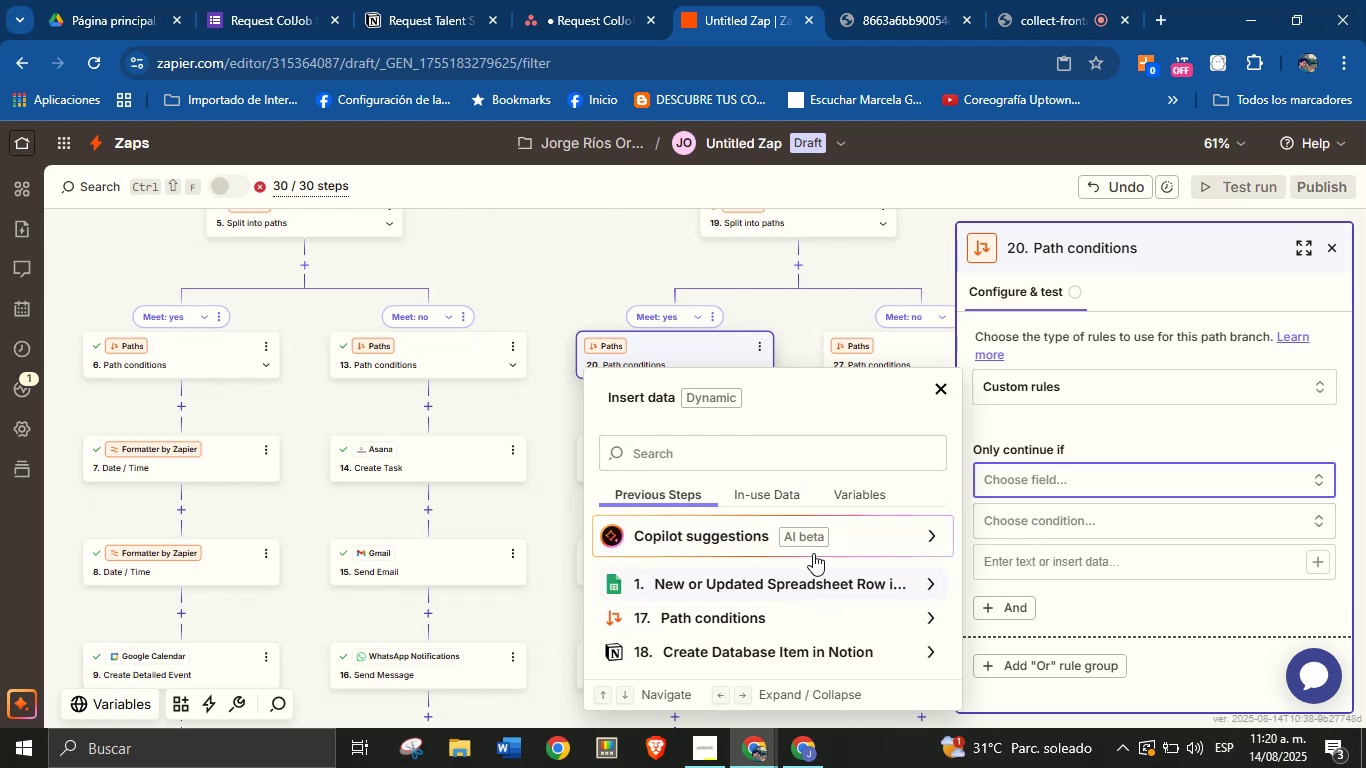 
wait(5.97)
 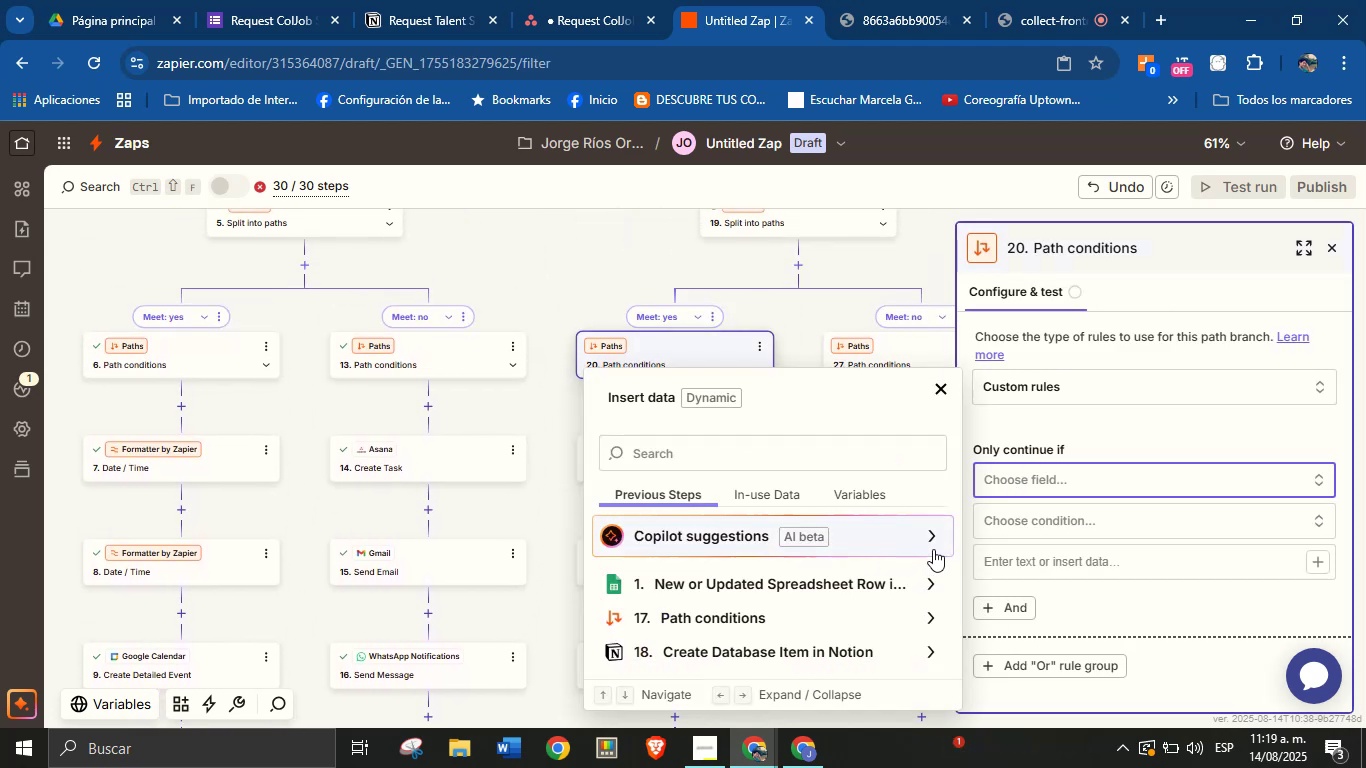 
left_click([735, 444])
 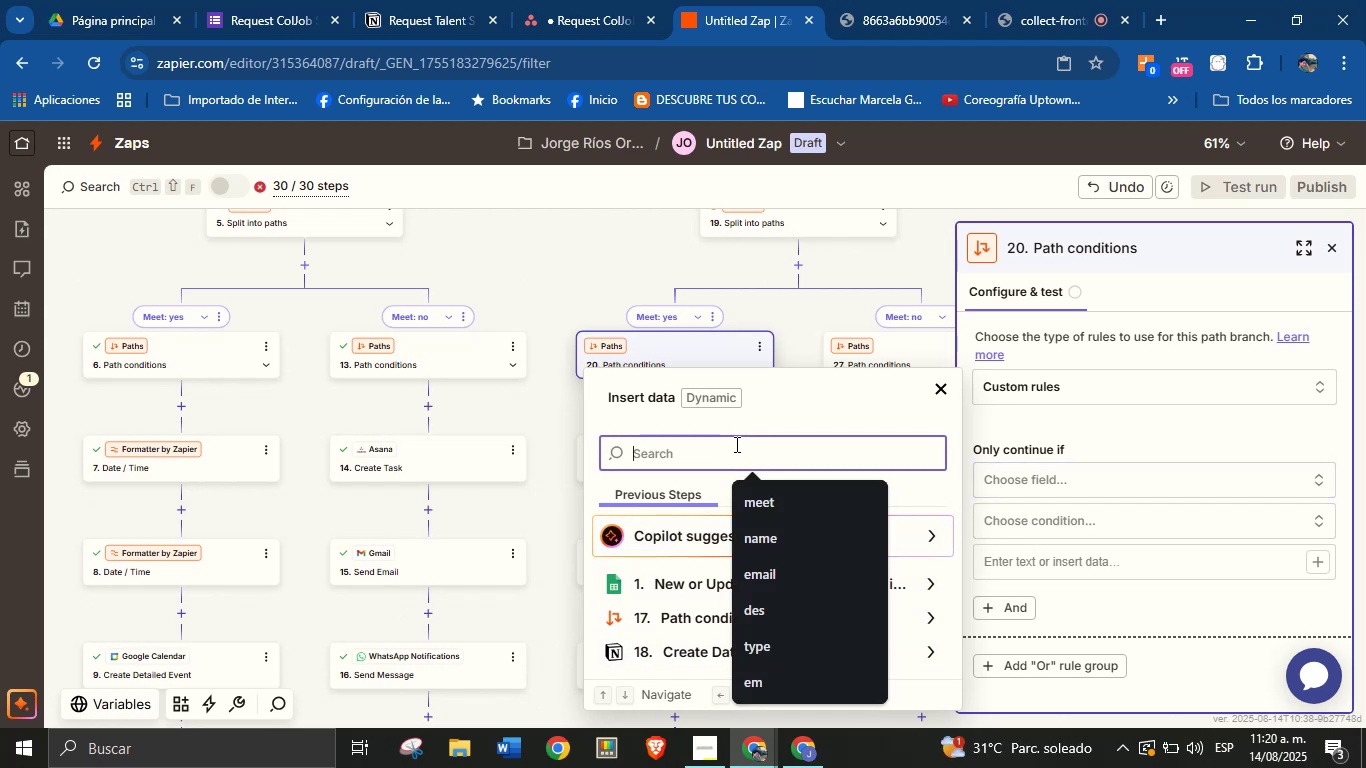 
type(meet)
 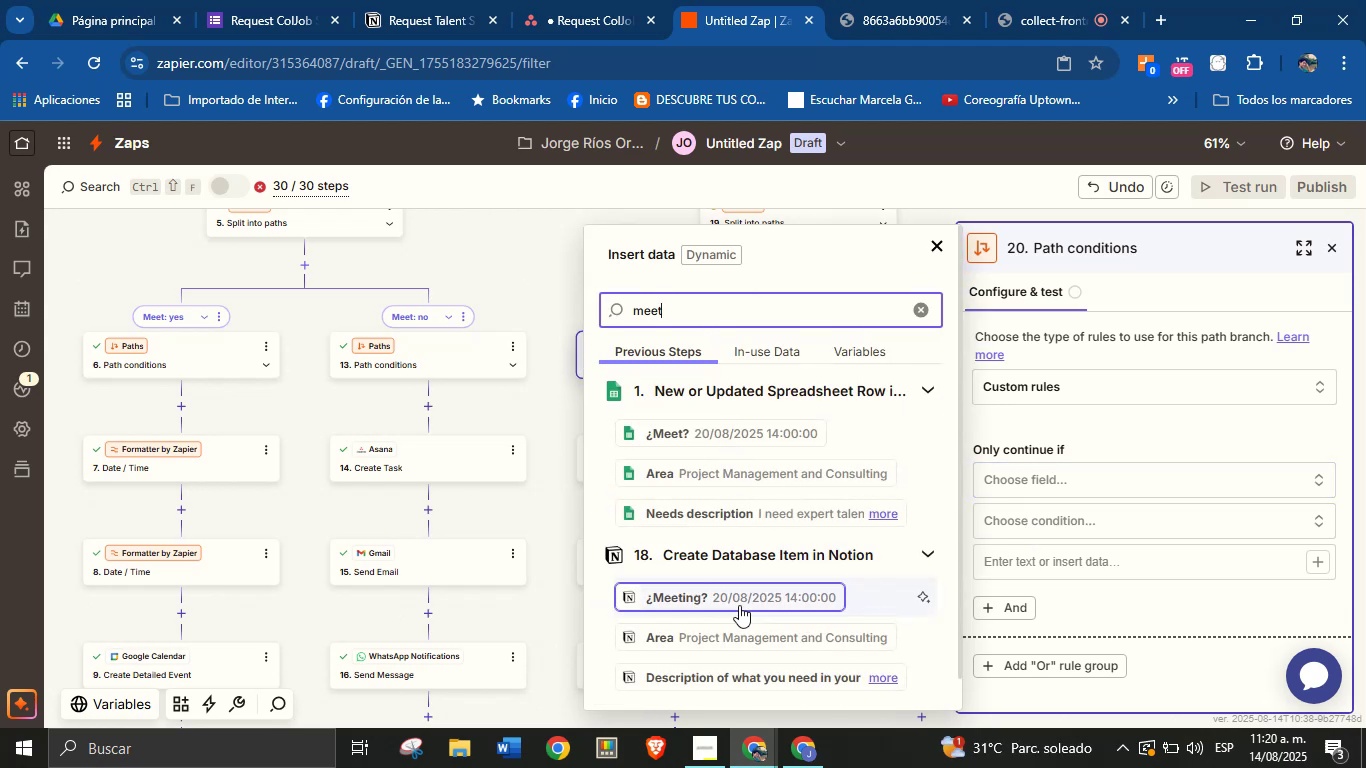 
left_click([745, 595])
 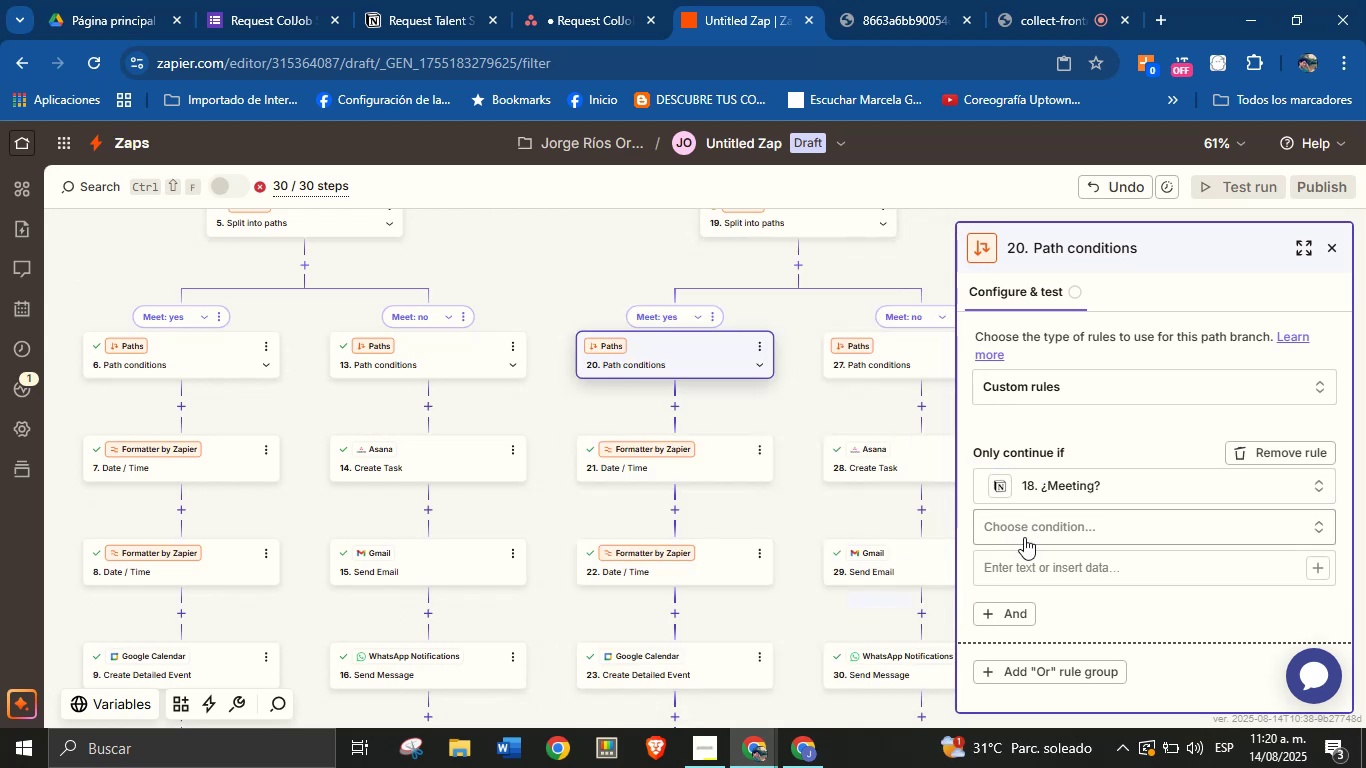 
left_click([1037, 534])
 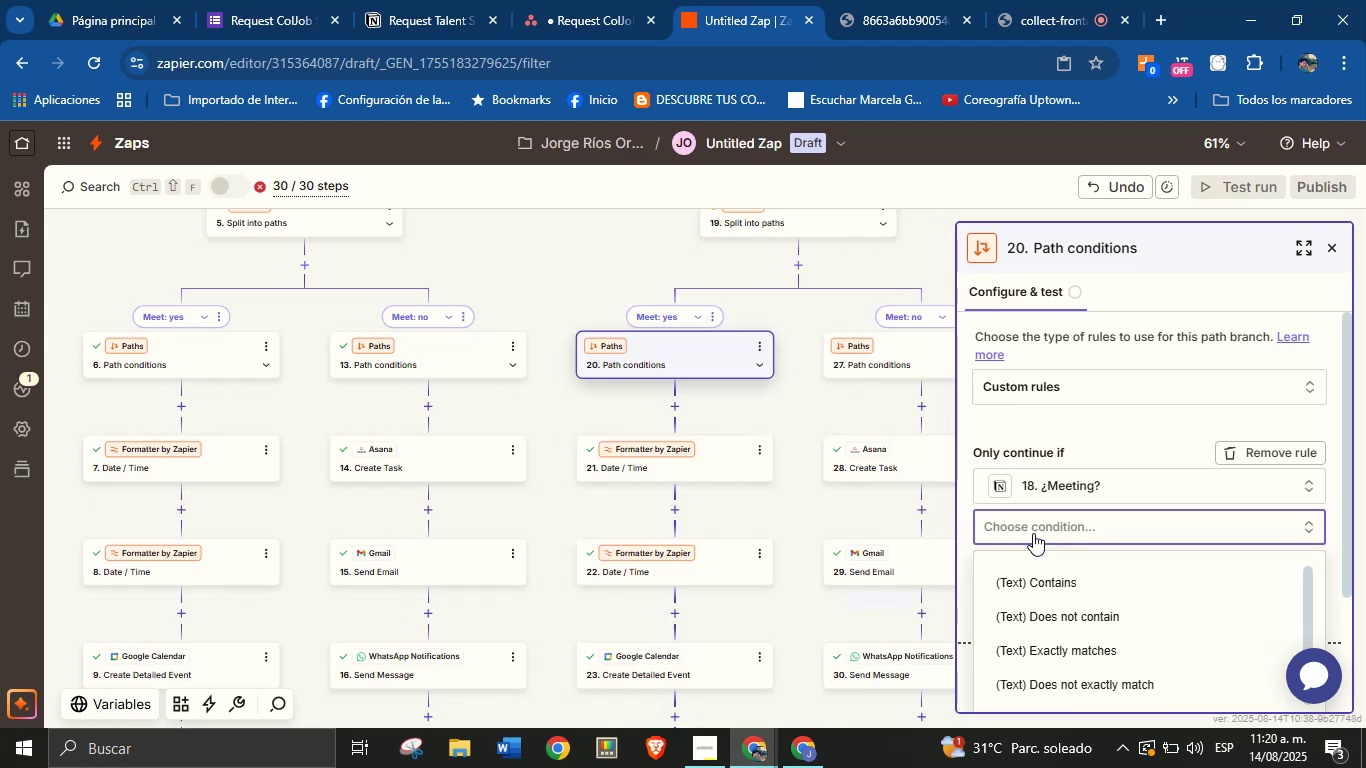 
scroll: coordinate [1110, 574], scroll_direction: down, amount: 12.0
 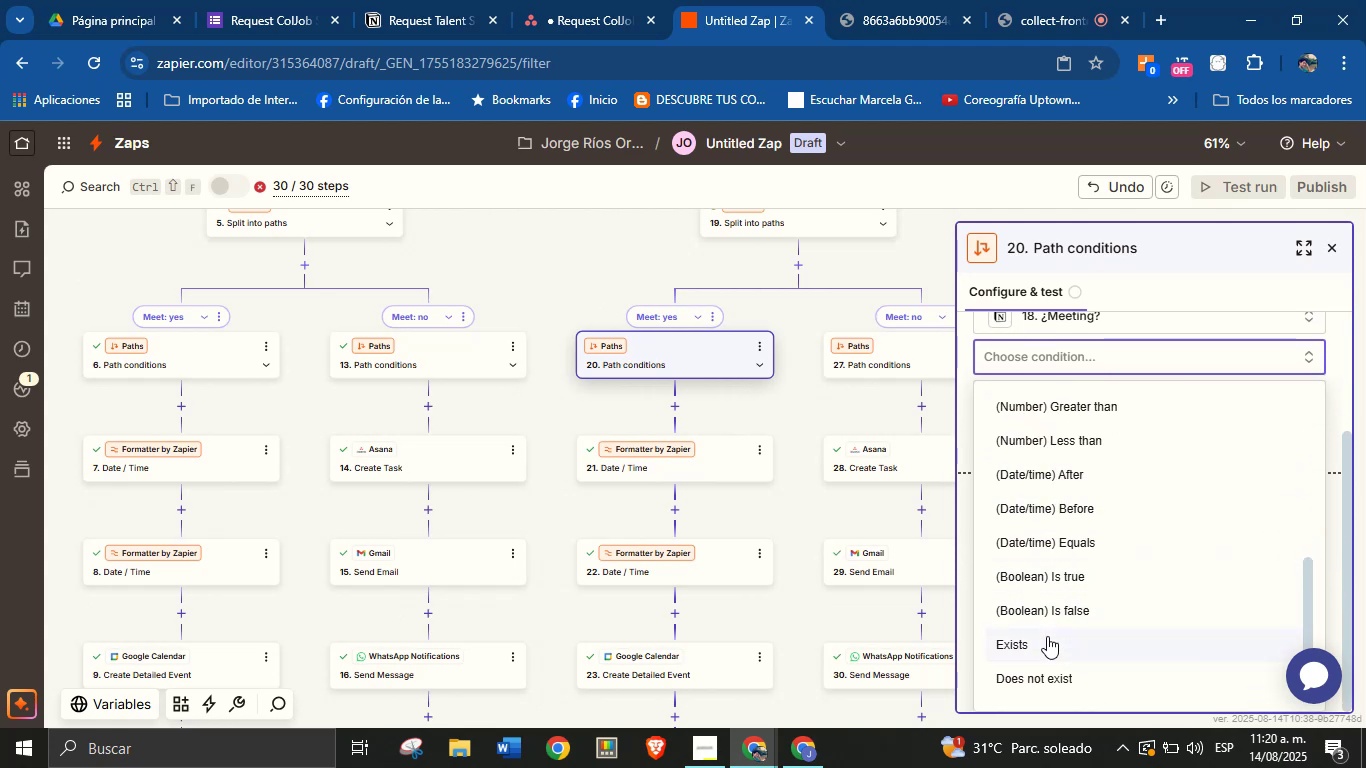 
left_click([1044, 637])
 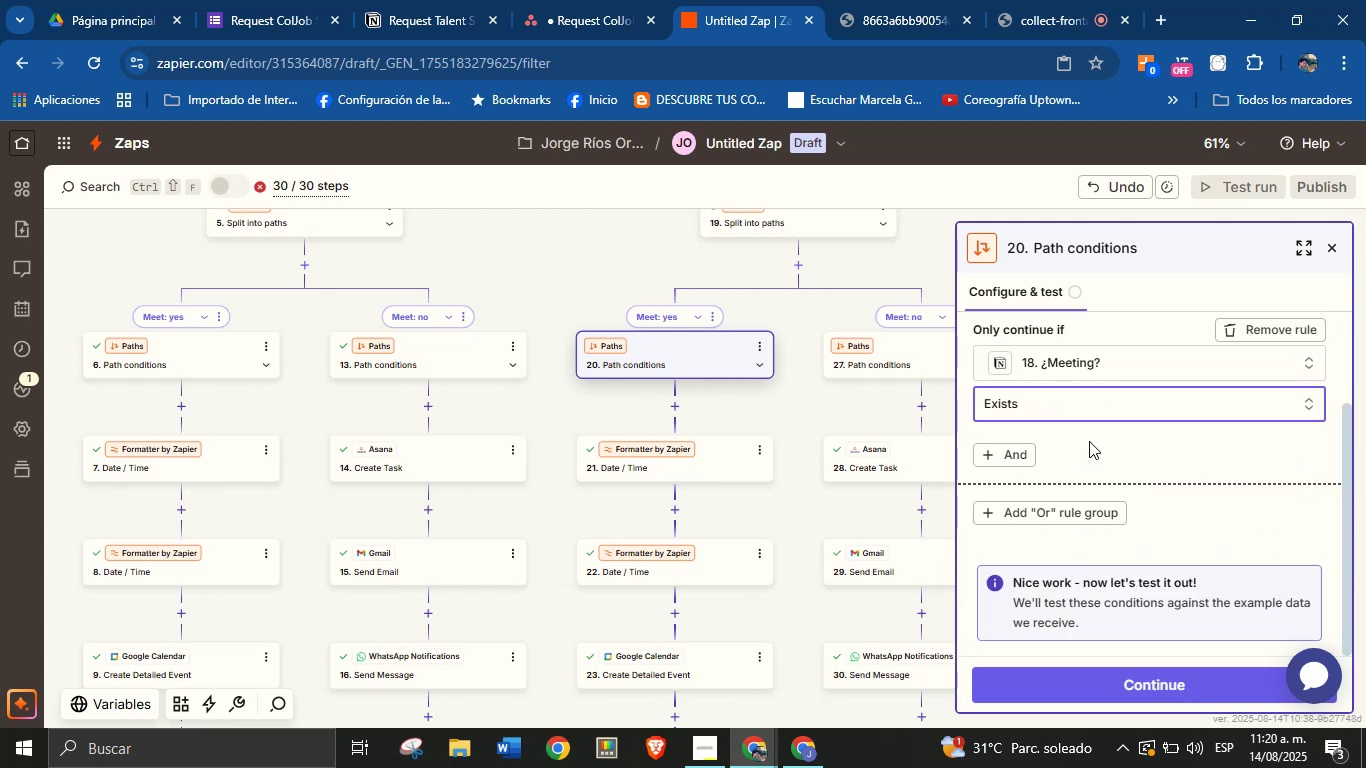 
left_click([1089, 449])
 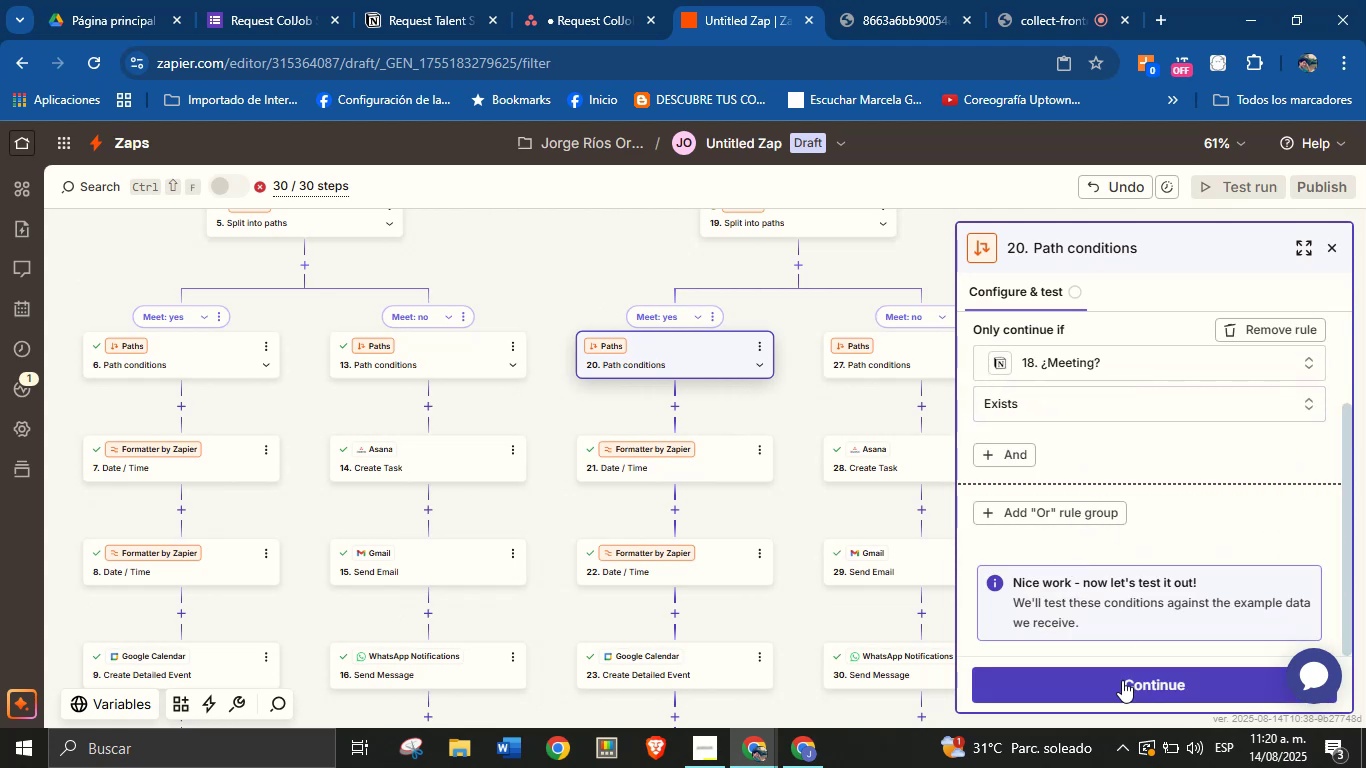 
left_click([1122, 680])
 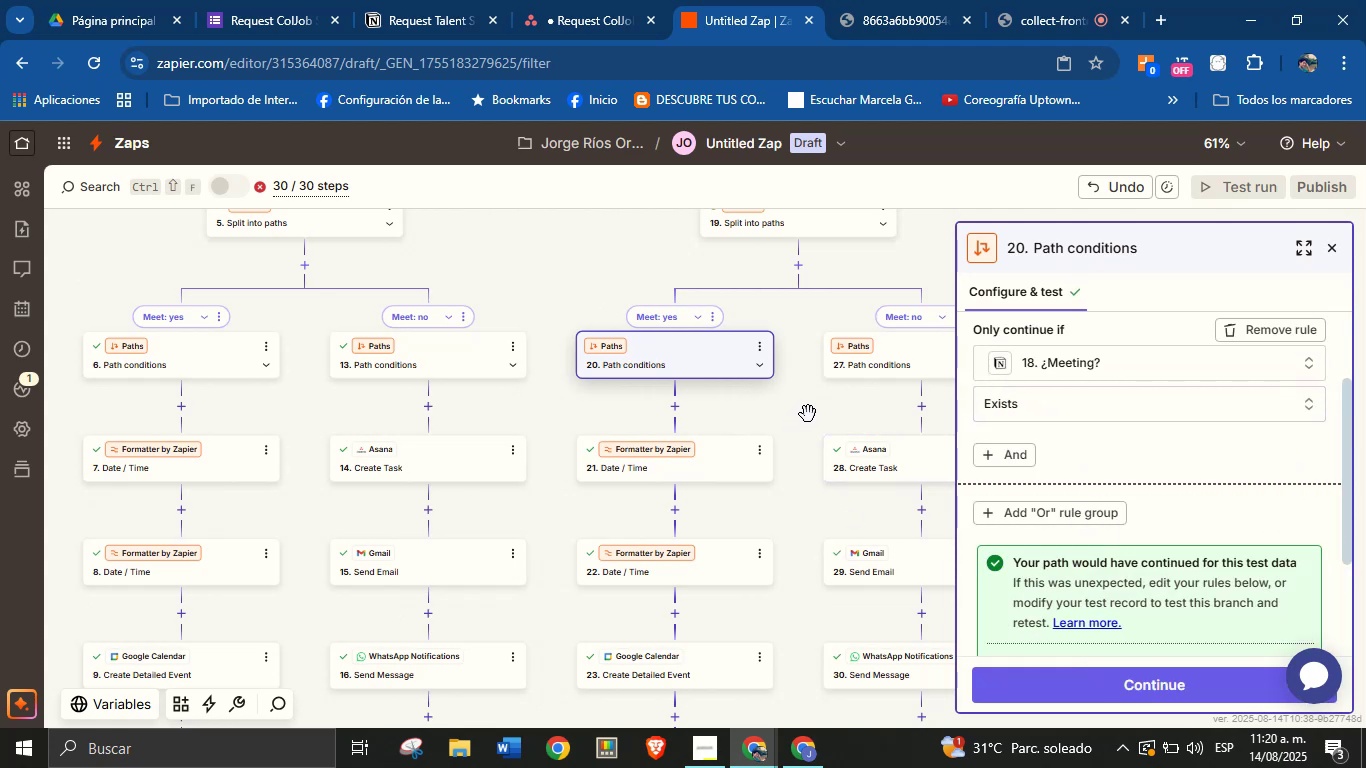 
left_click([1116, 684])
 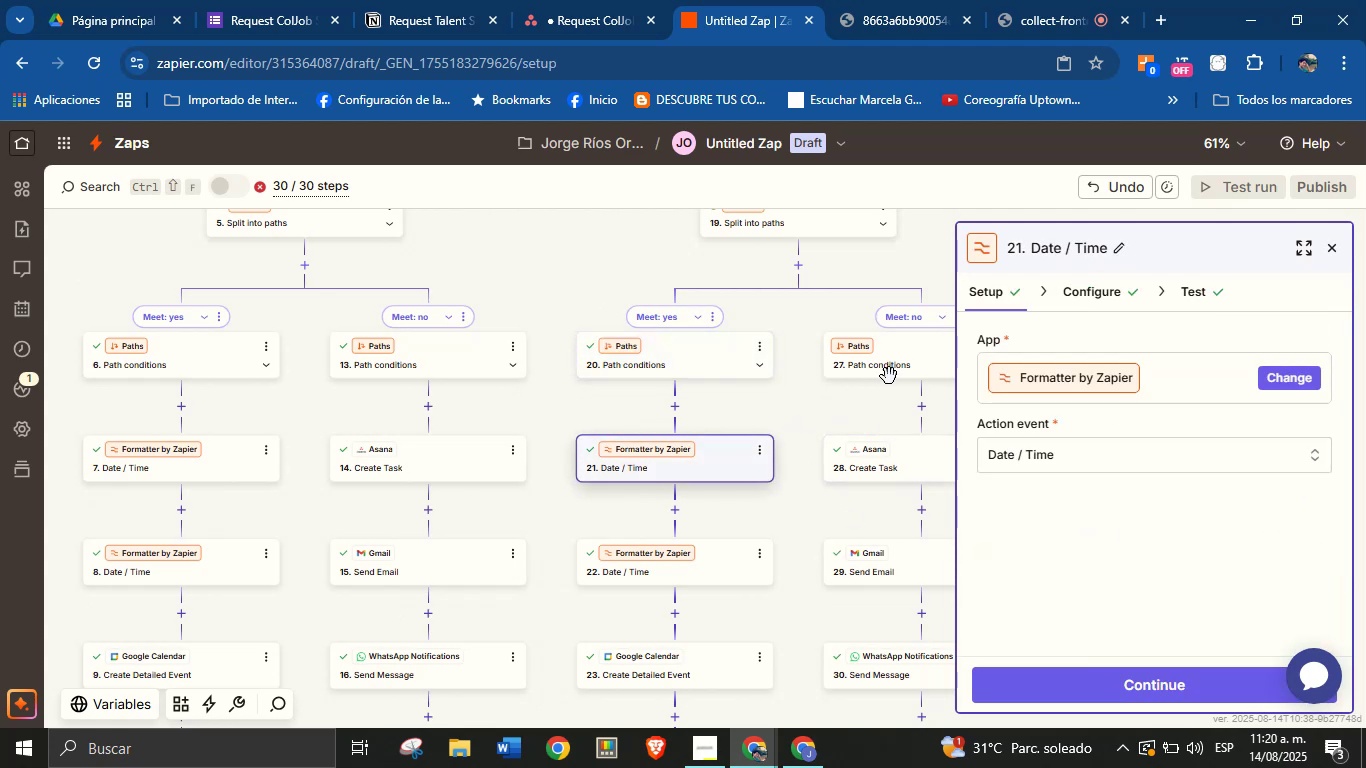 
left_click([903, 361])
 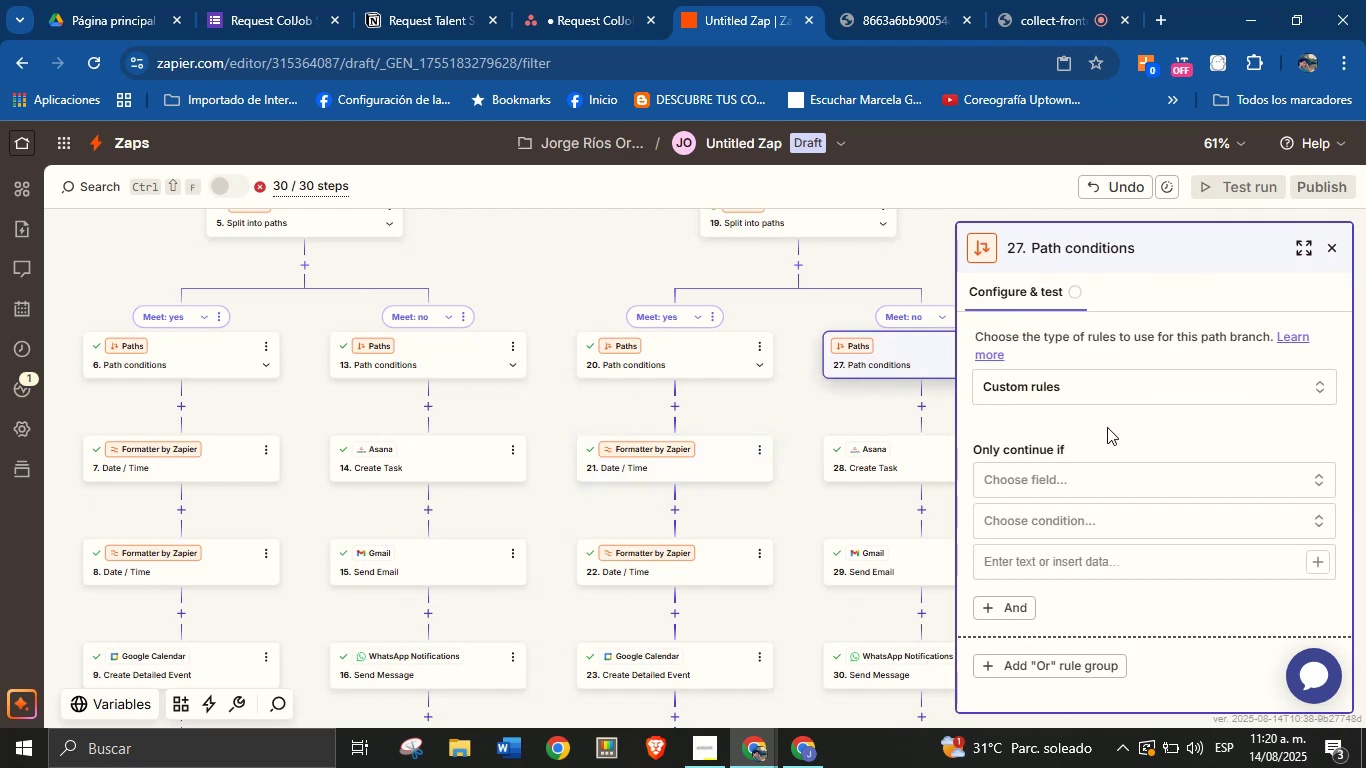 
left_click([1101, 469])
 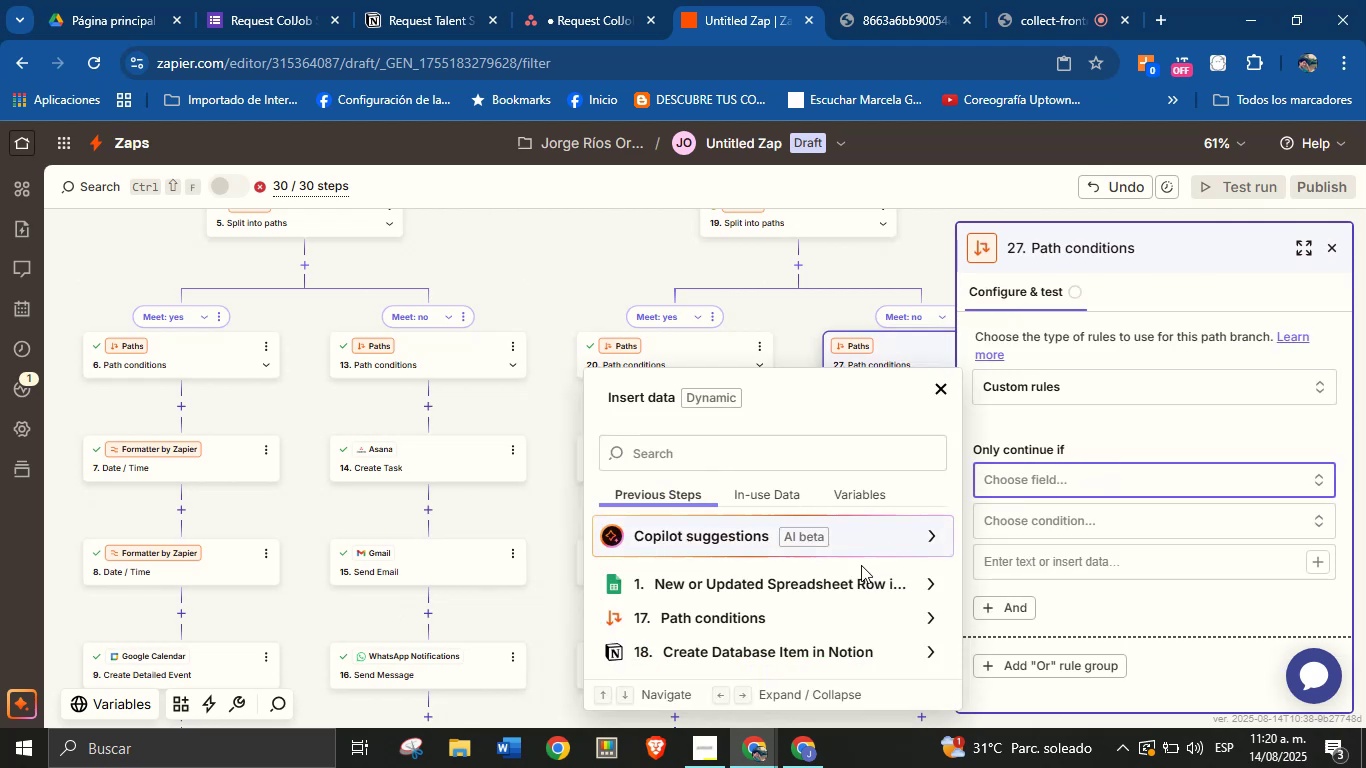 
scroll: coordinate [823, 604], scroll_direction: down, amount: 1.0
 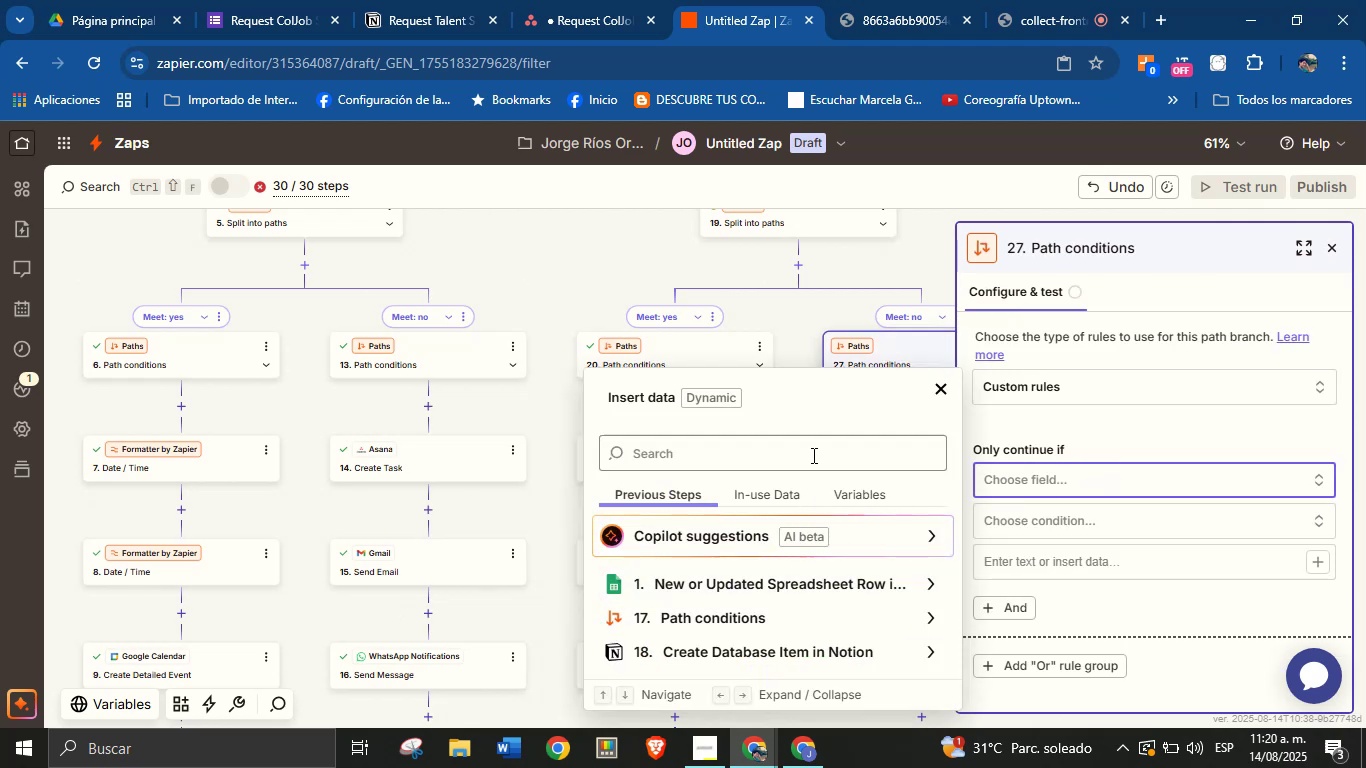 
left_click([812, 457])
 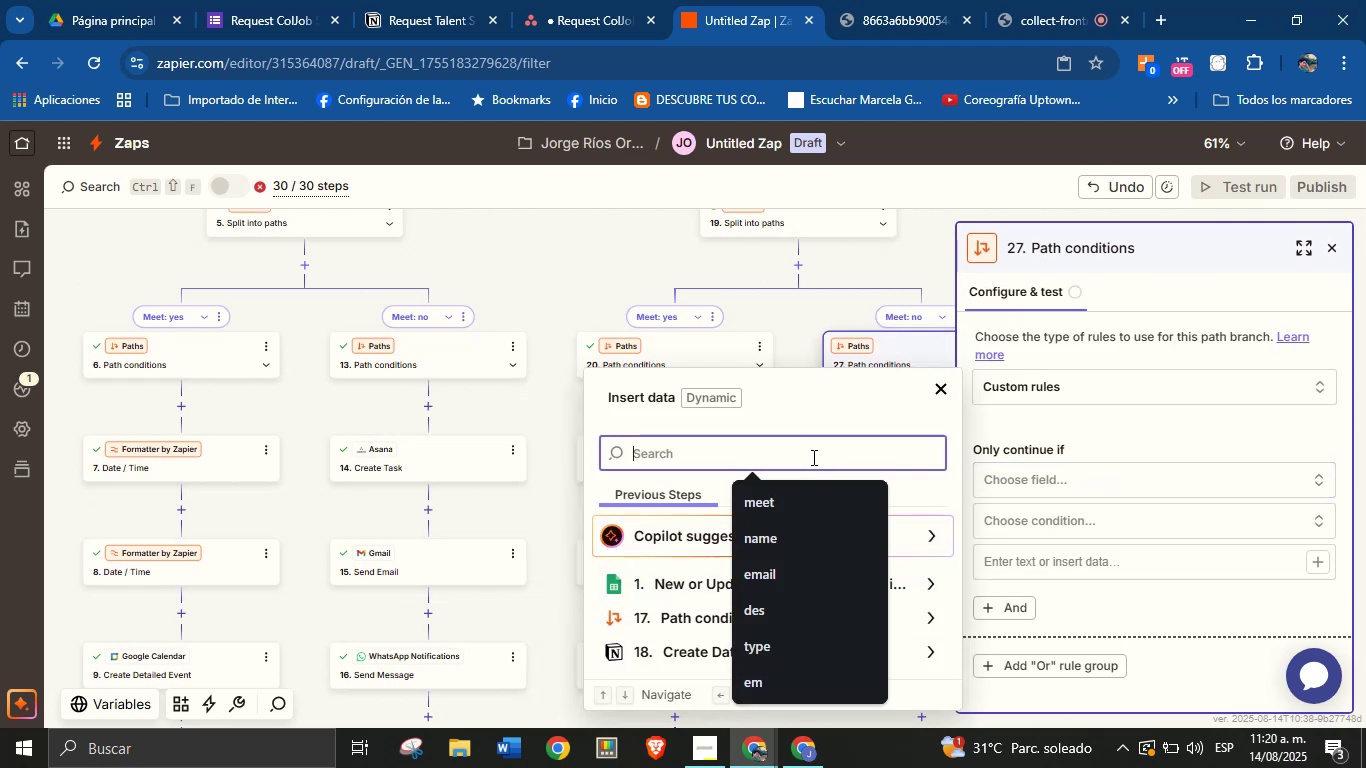 
type(meet)
 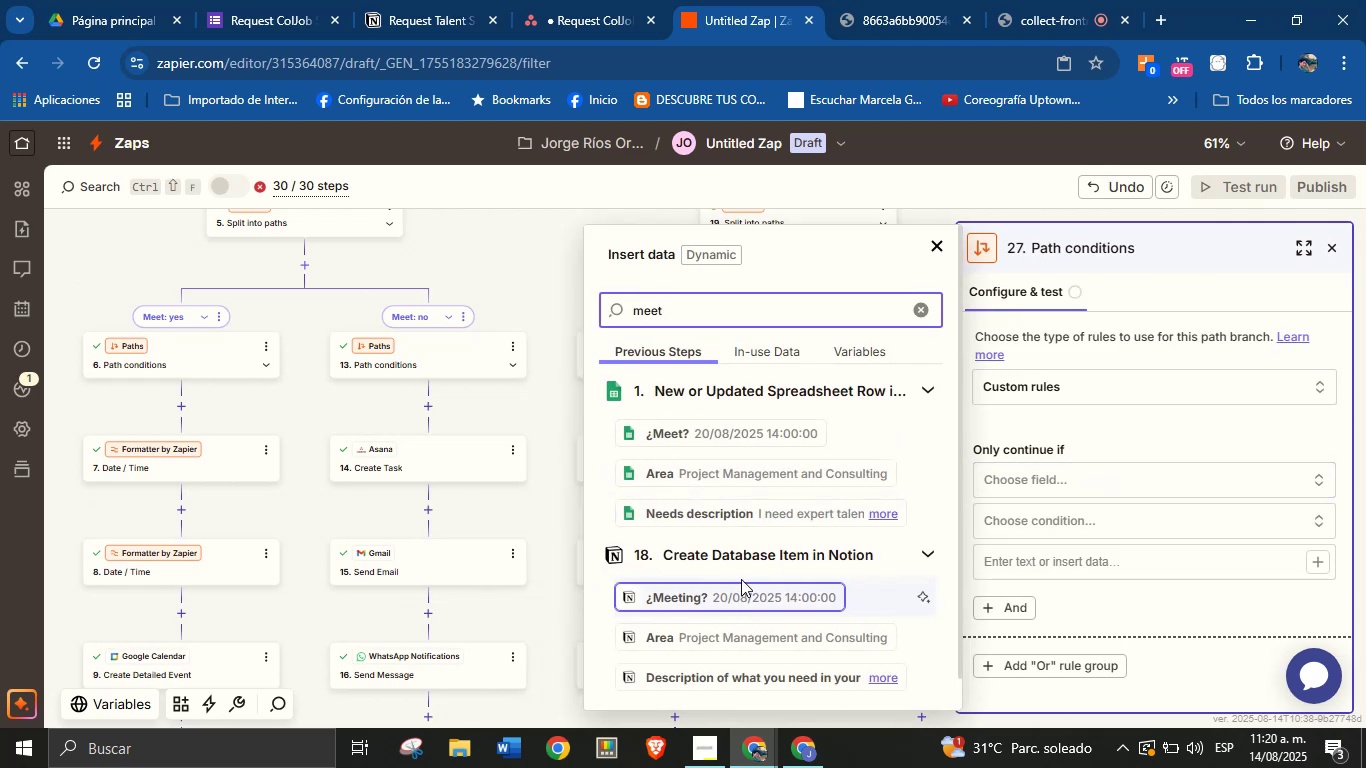 
left_click([741, 593])
 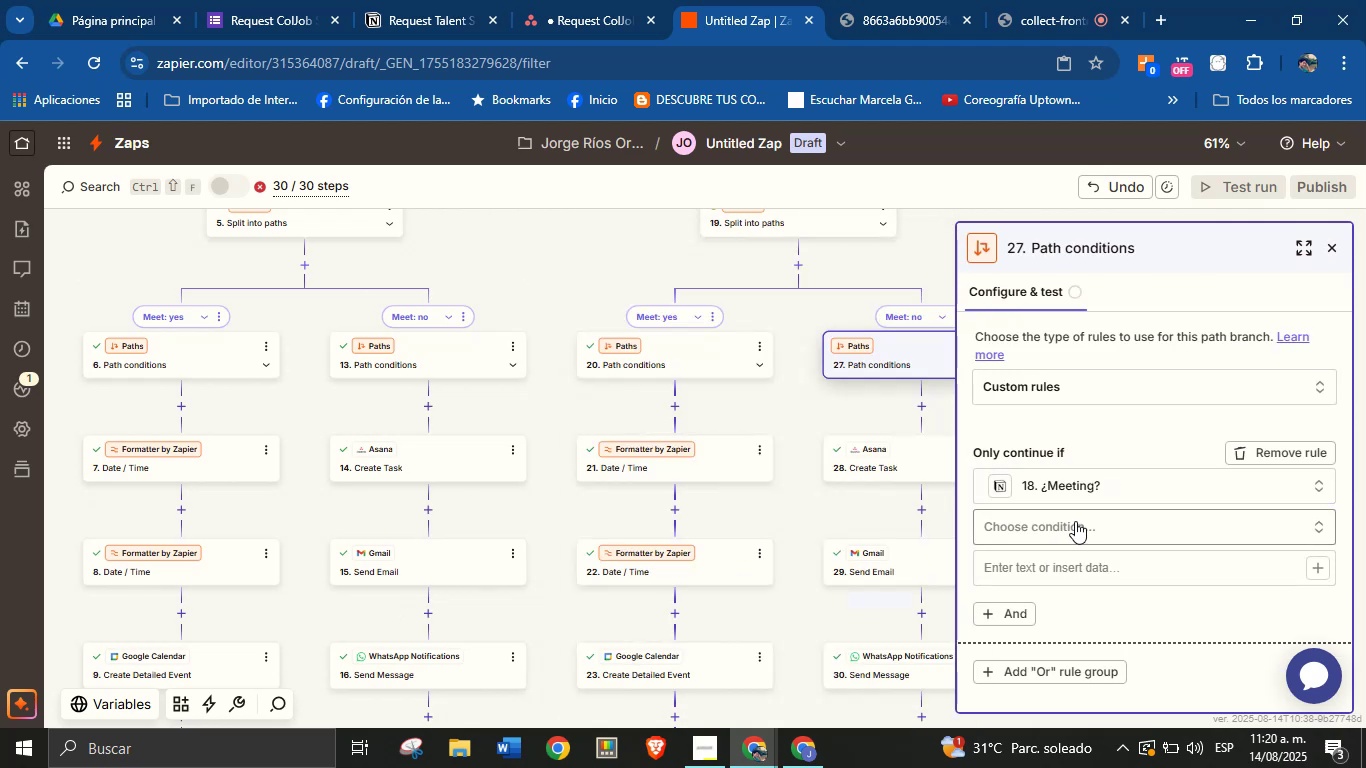 
left_click([1075, 521])
 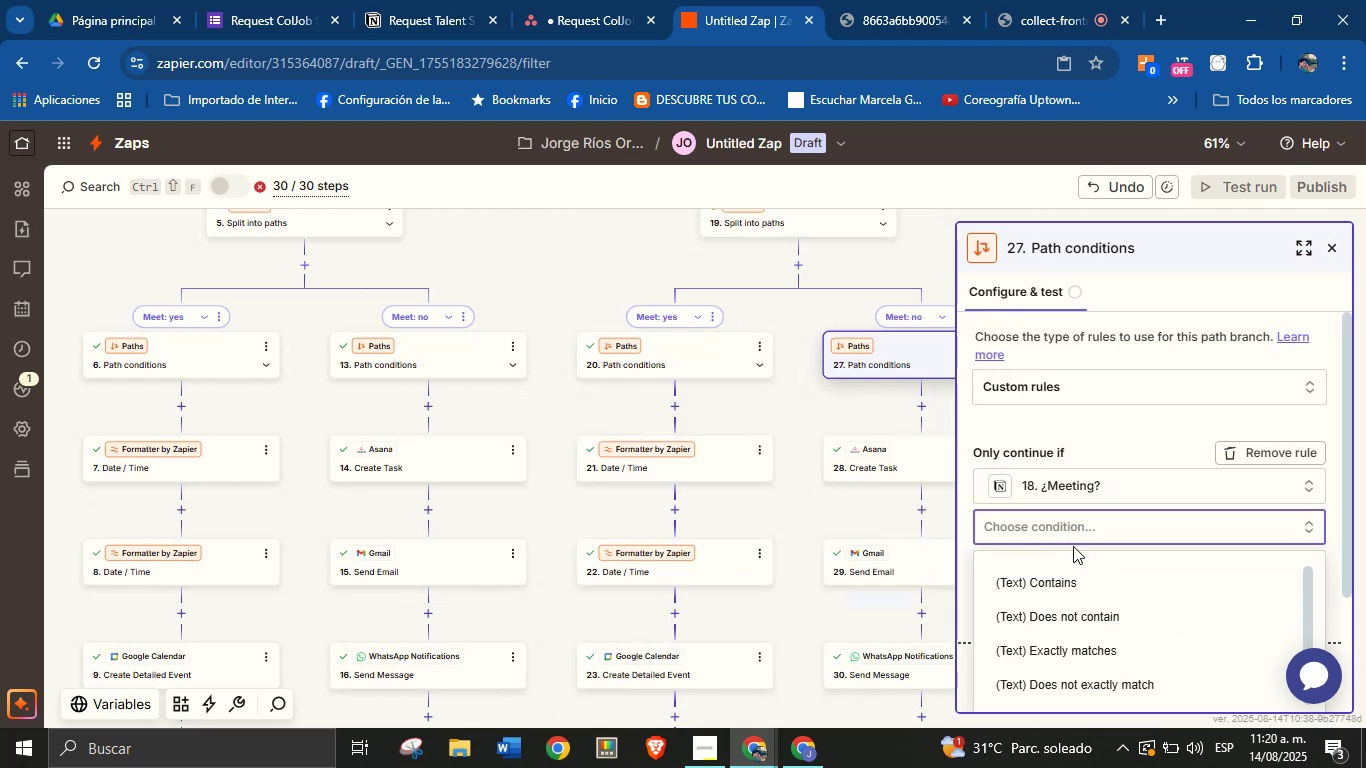 
scroll: coordinate [1079, 451], scroll_direction: down, amount: 8.0
 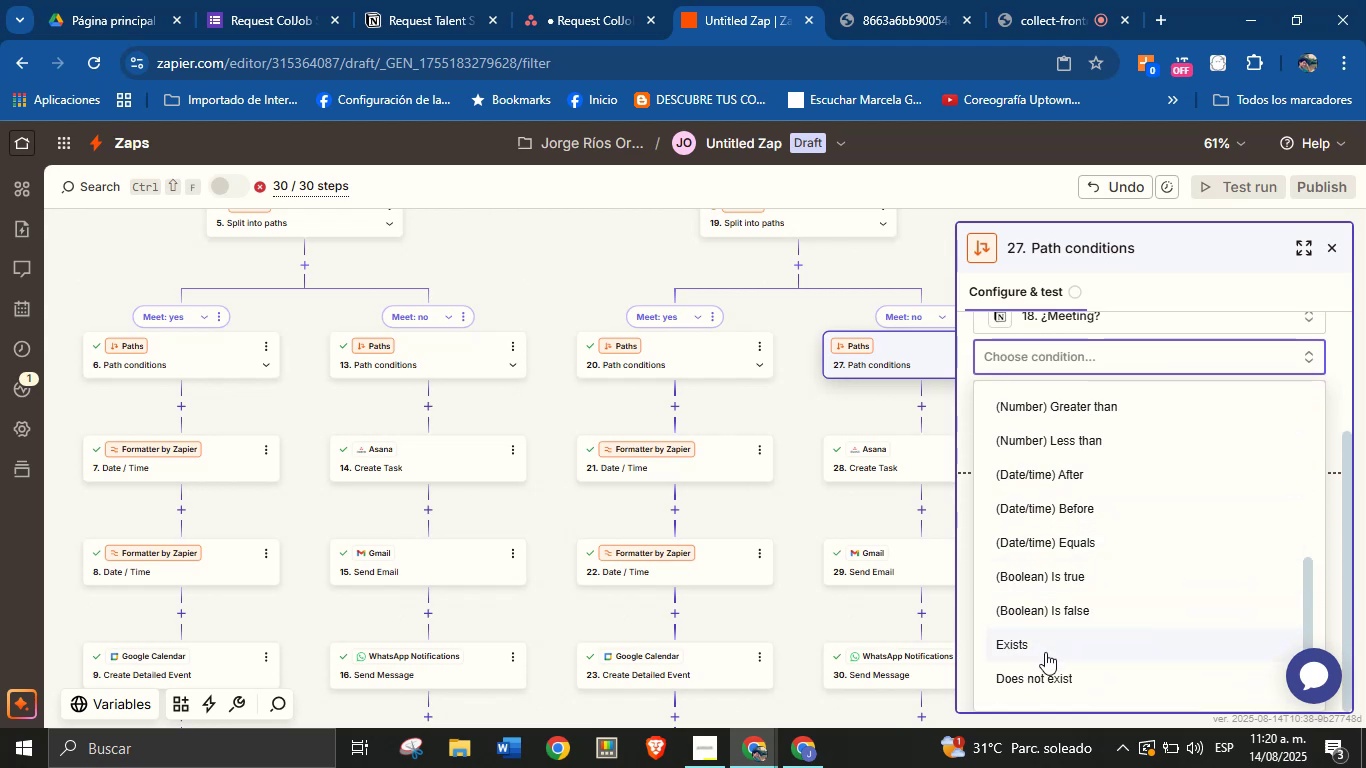 
left_click([1045, 680])
 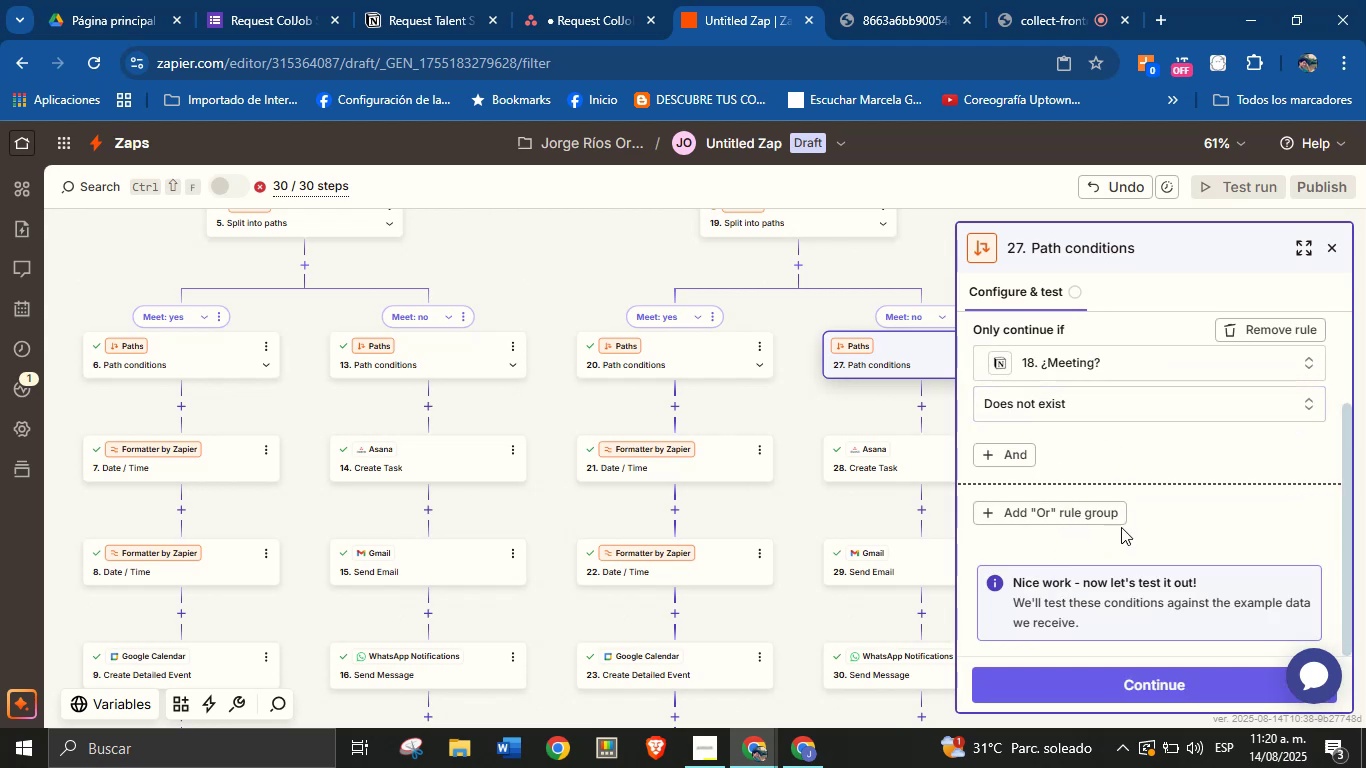 
left_click([1173, 677])
 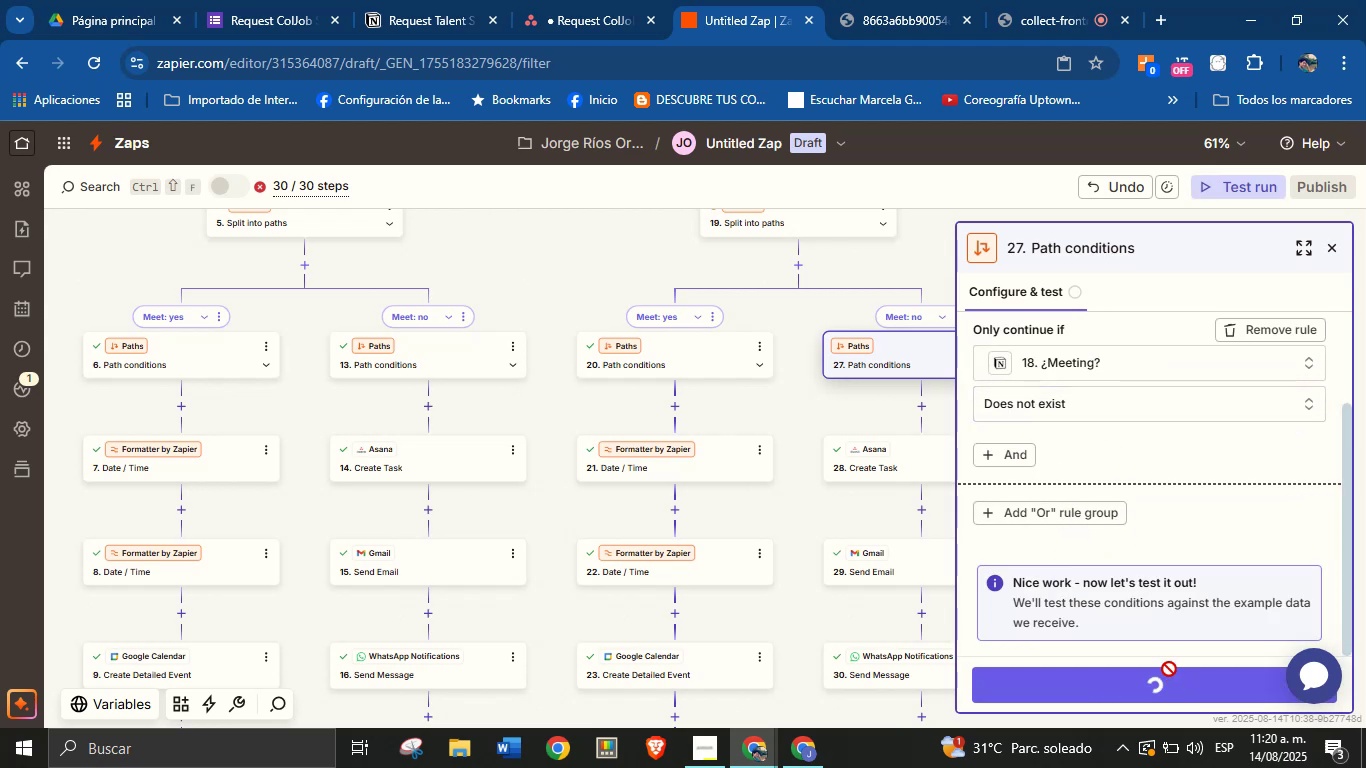 
mouse_move([1125, 585])
 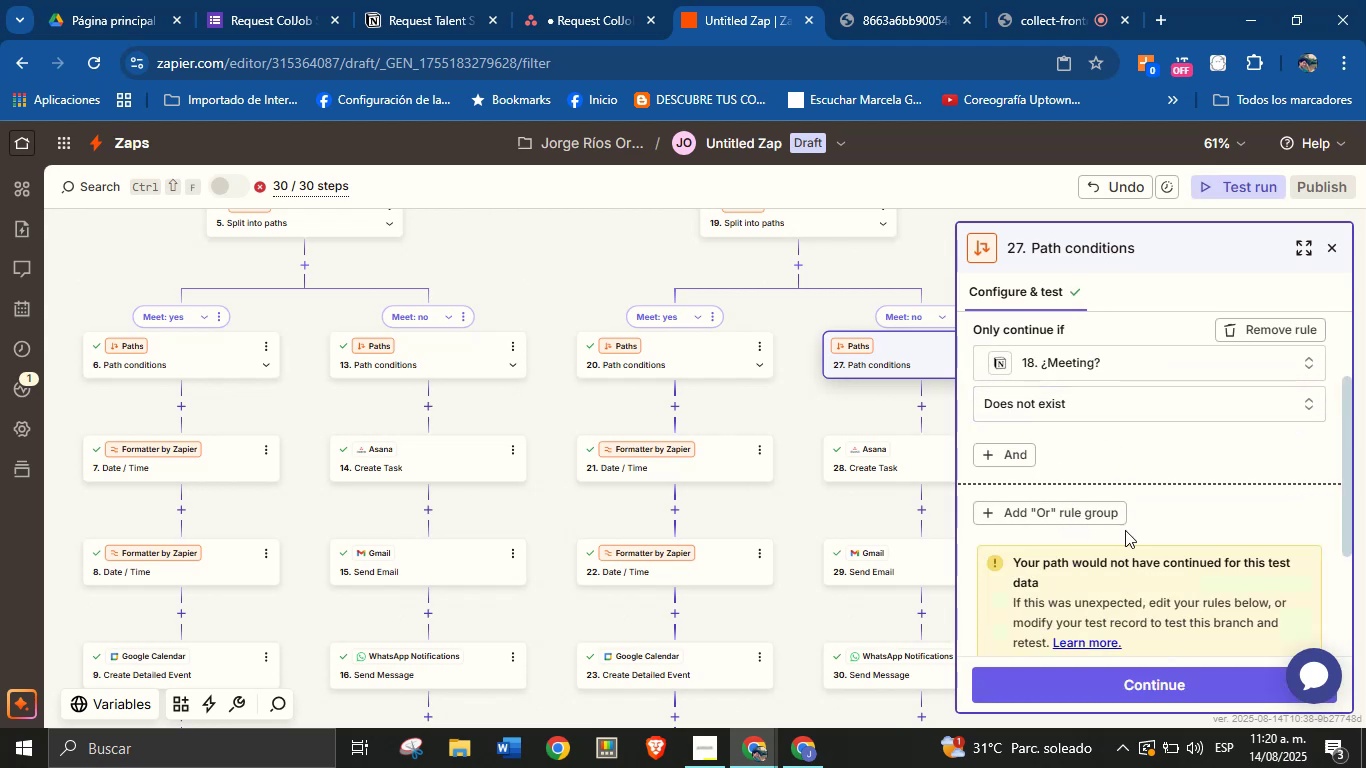 
scroll: coordinate [1121, 486], scroll_direction: down, amount: 5.0
 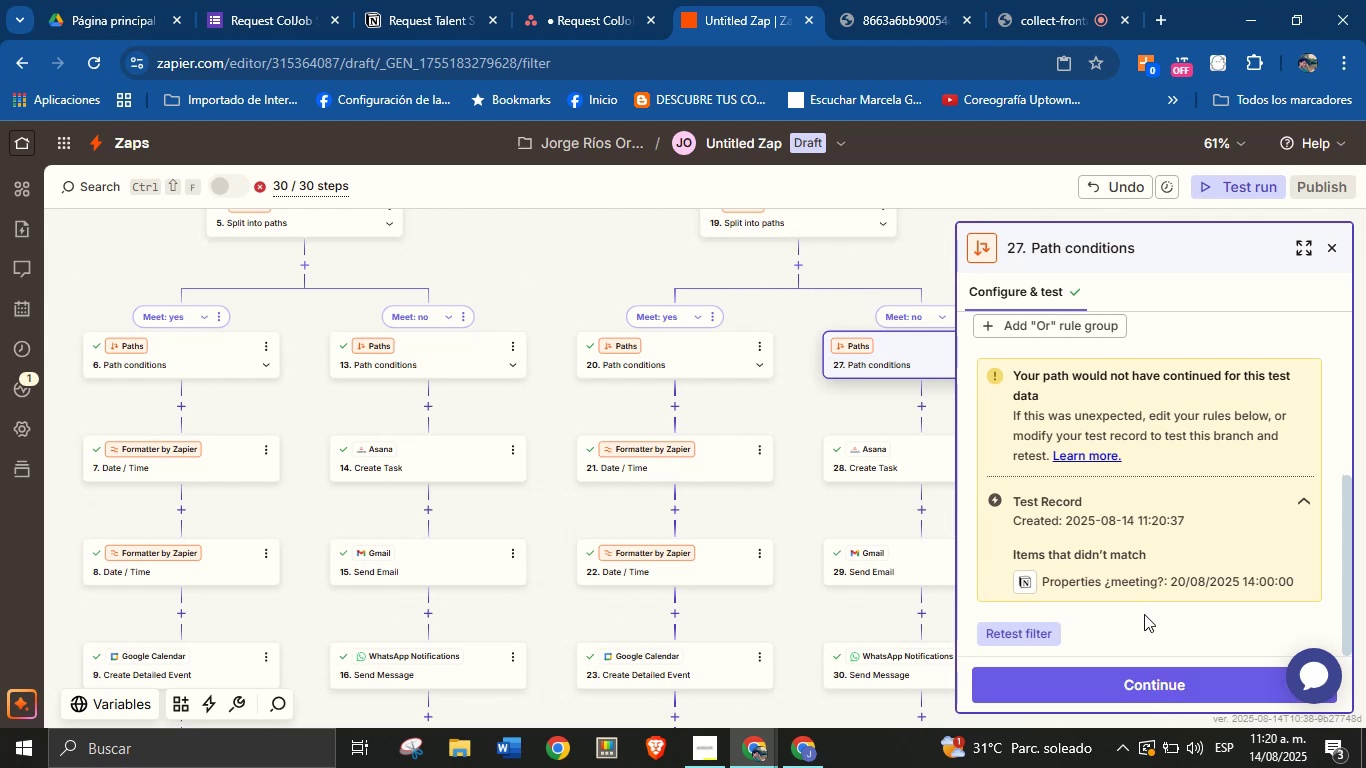 
left_click([1148, 678])
 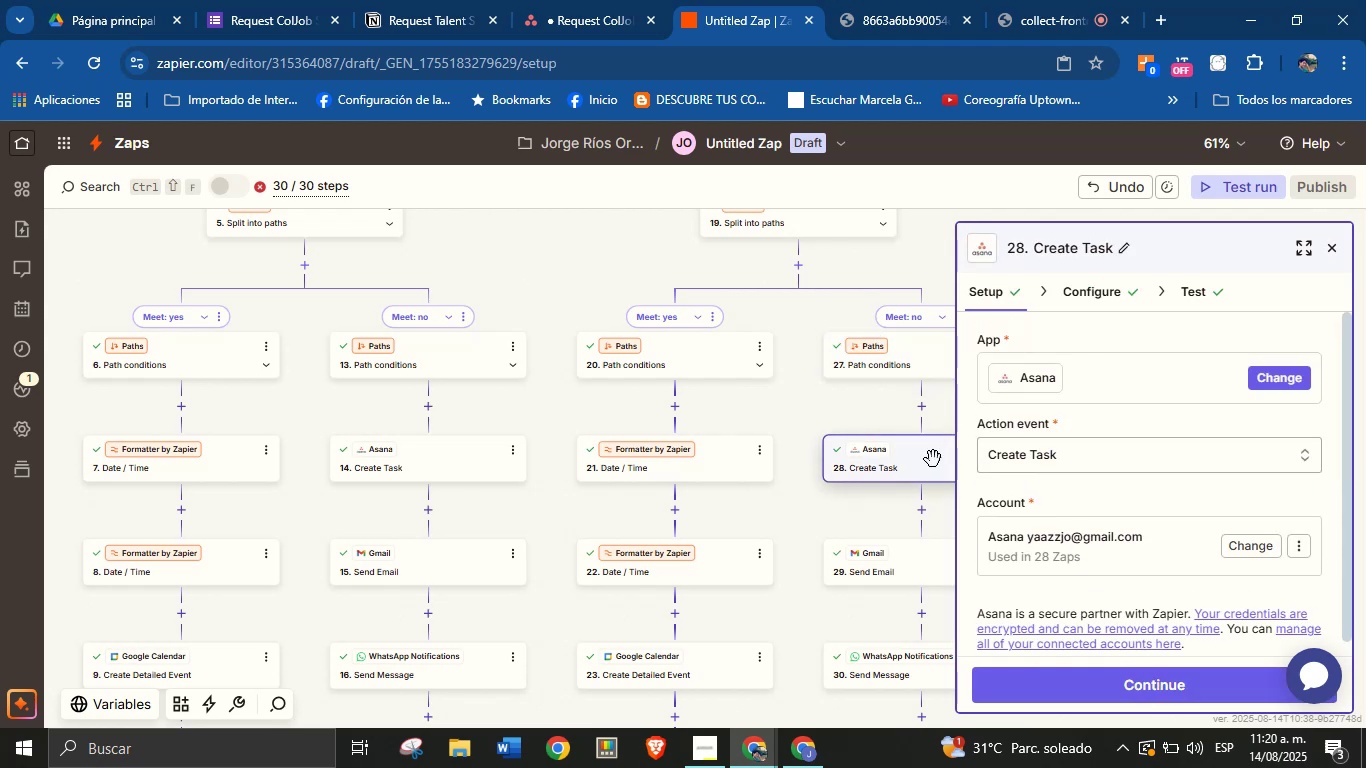 
left_click([863, 413])
 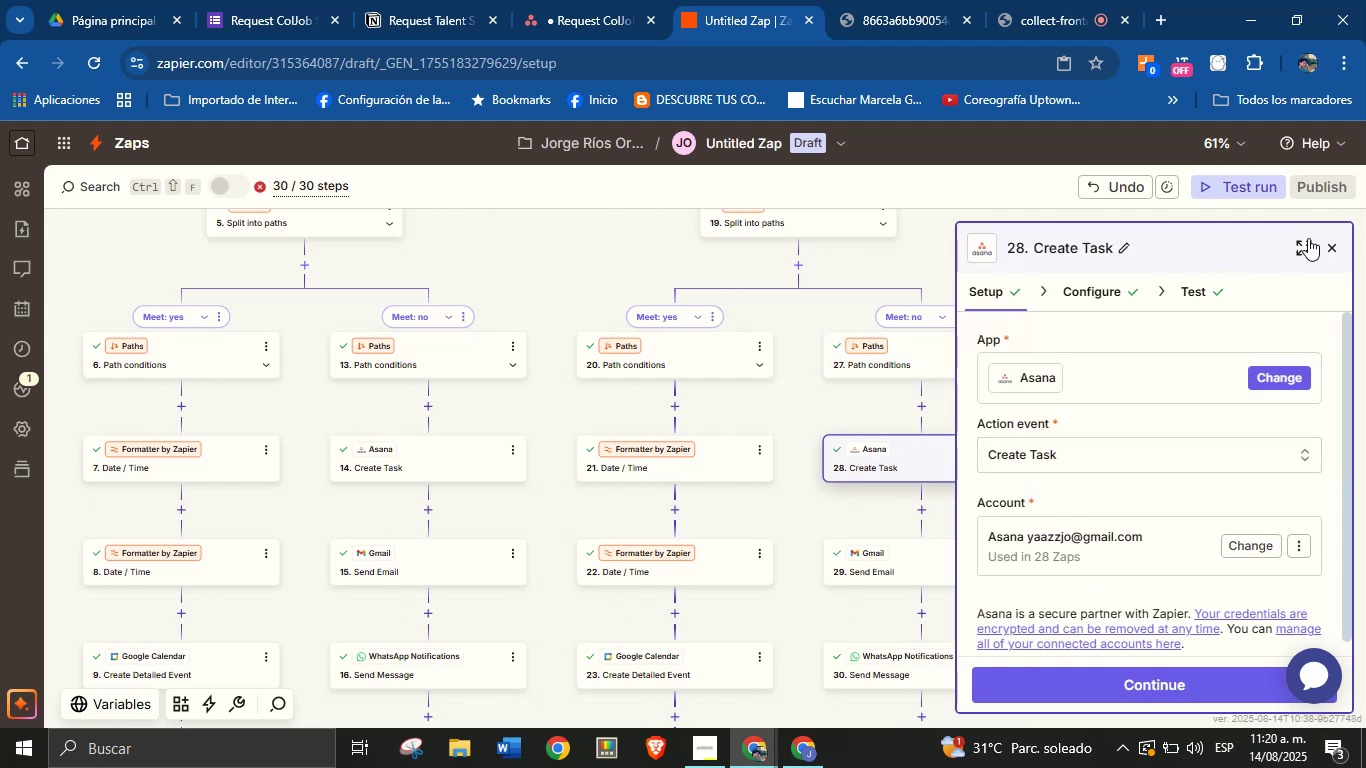 
left_click([1334, 246])
 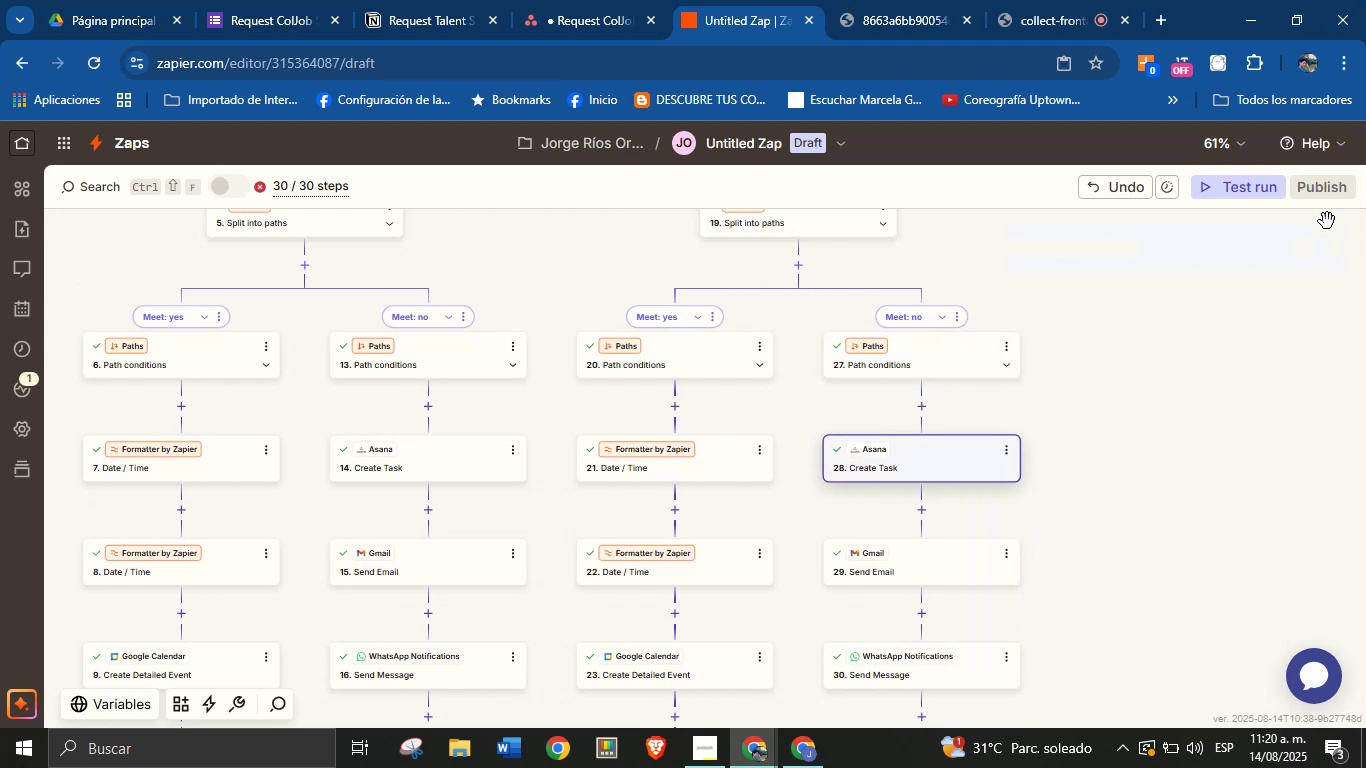 
mouse_move([1300, 190])
 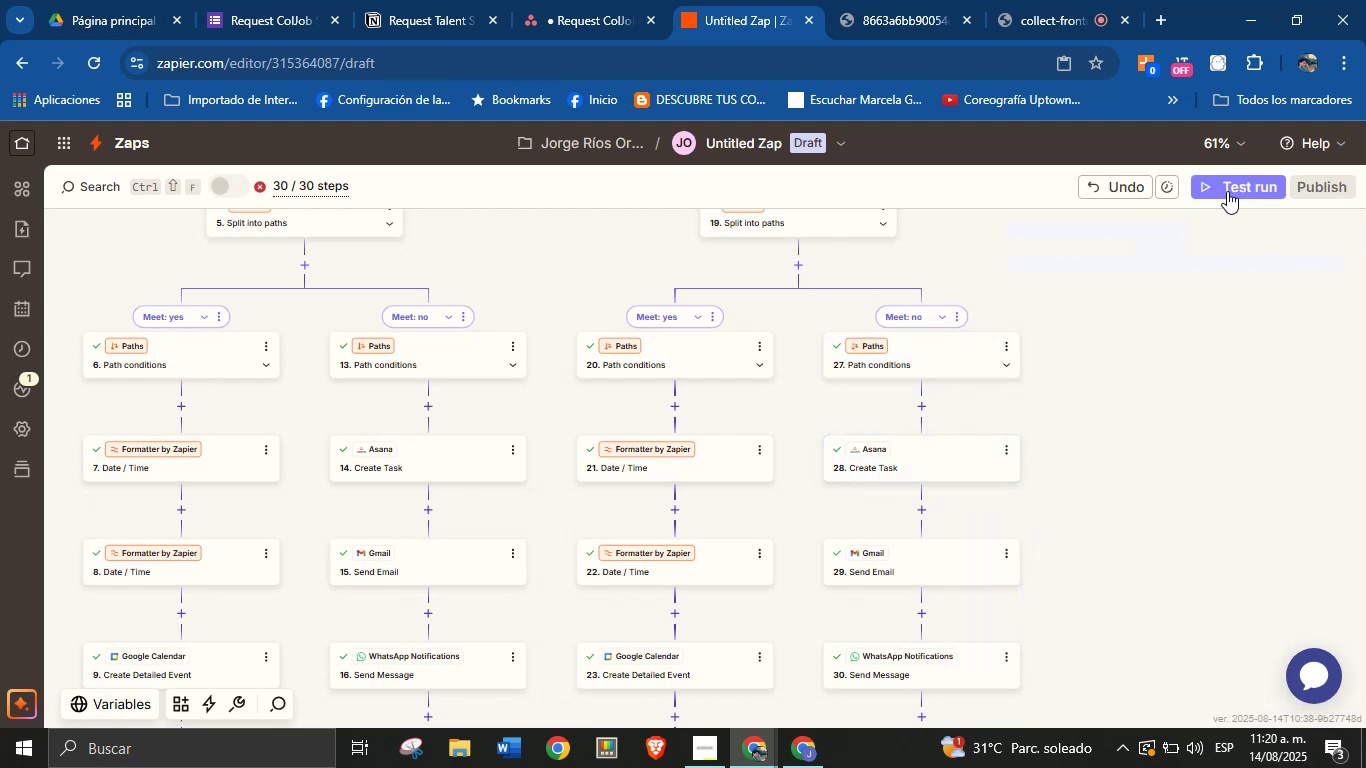 
left_click_drag(start_coordinate=[1193, 325], to_coordinate=[1078, 332])
 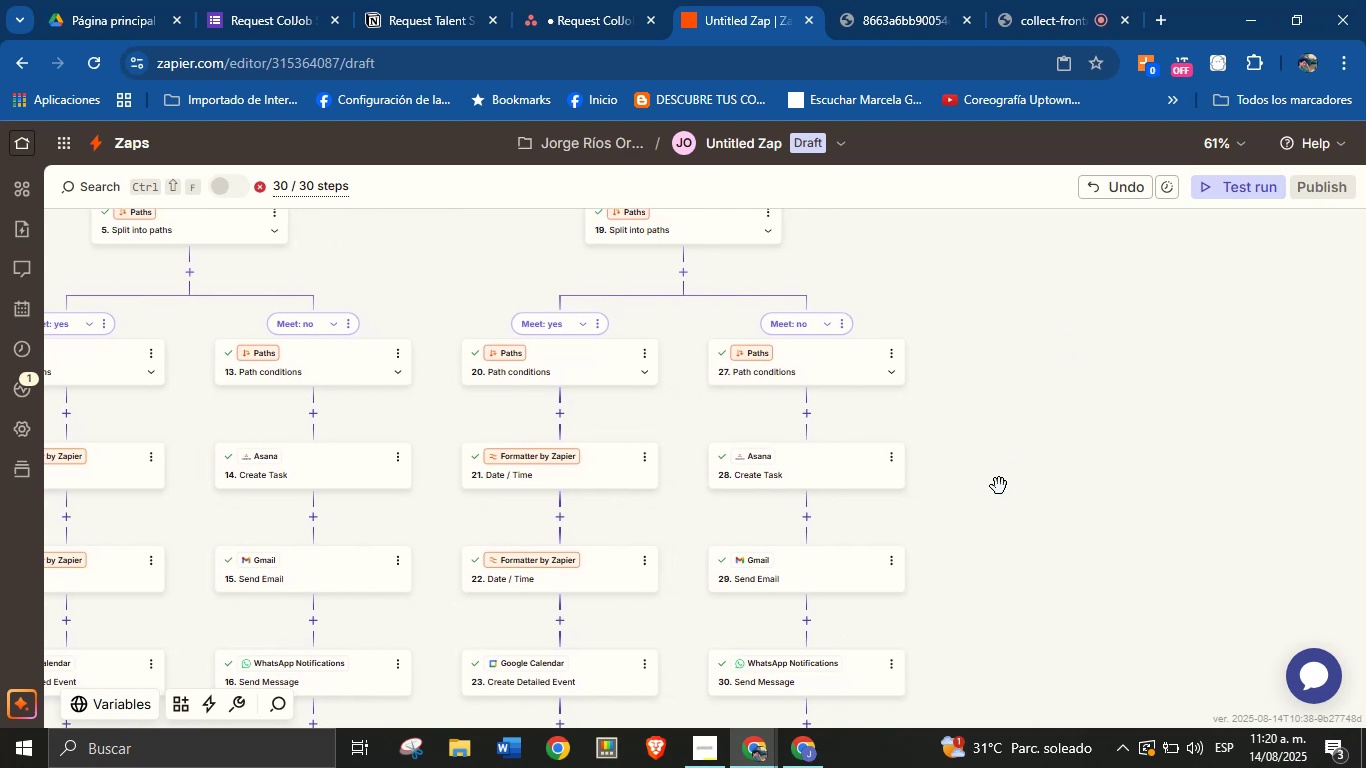 
left_click_drag(start_coordinate=[954, 560], to_coordinate=[1026, 570])
 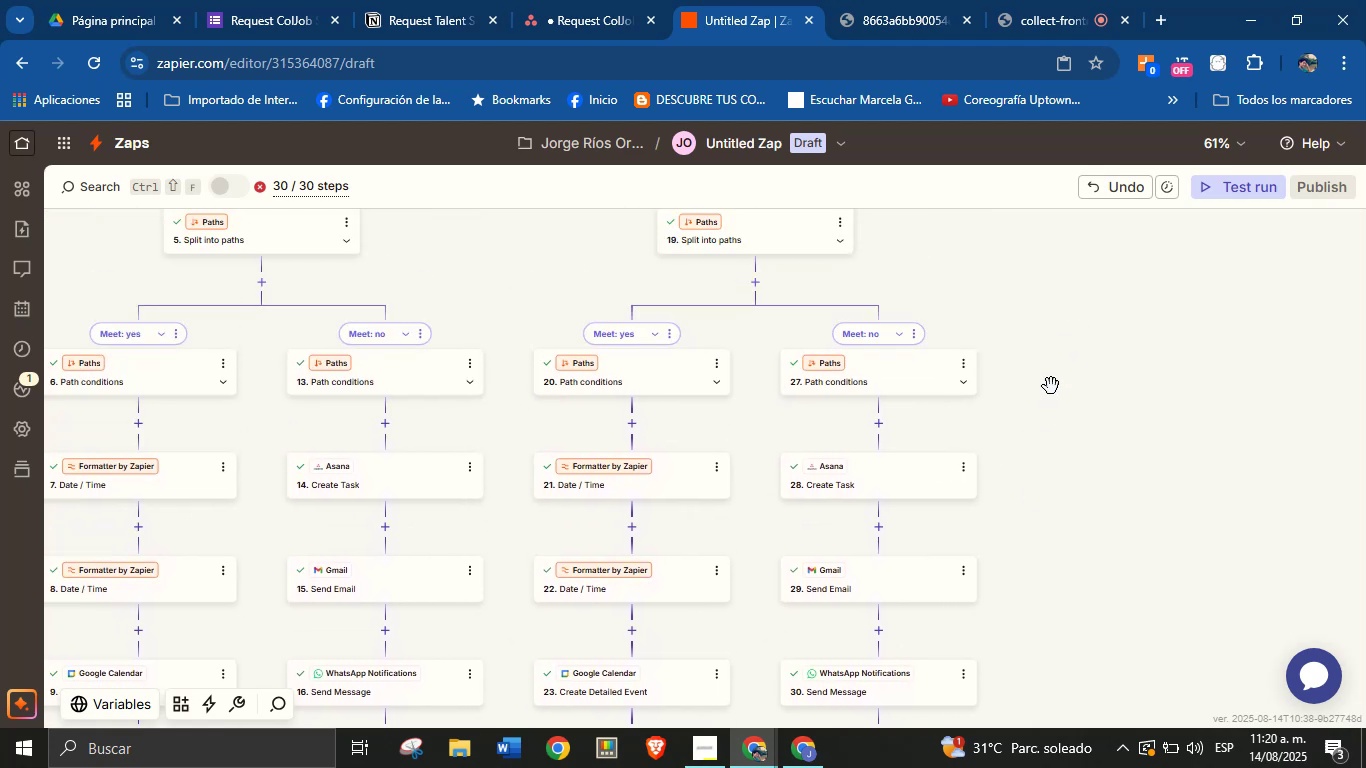 
left_click_drag(start_coordinate=[1060, 344], to_coordinate=[1081, 525])
 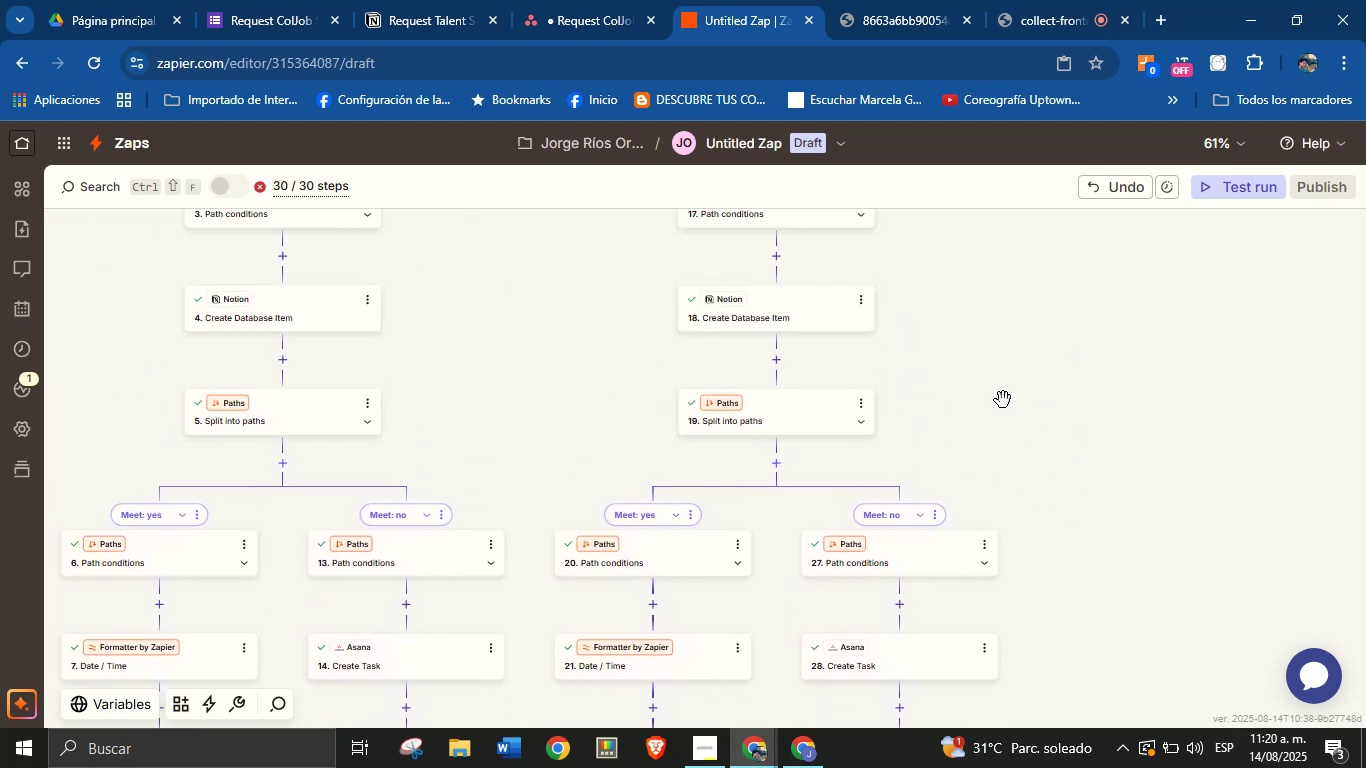 
left_click_drag(start_coordinate=[1002, 359], to_coordinate=[1018, 466])
 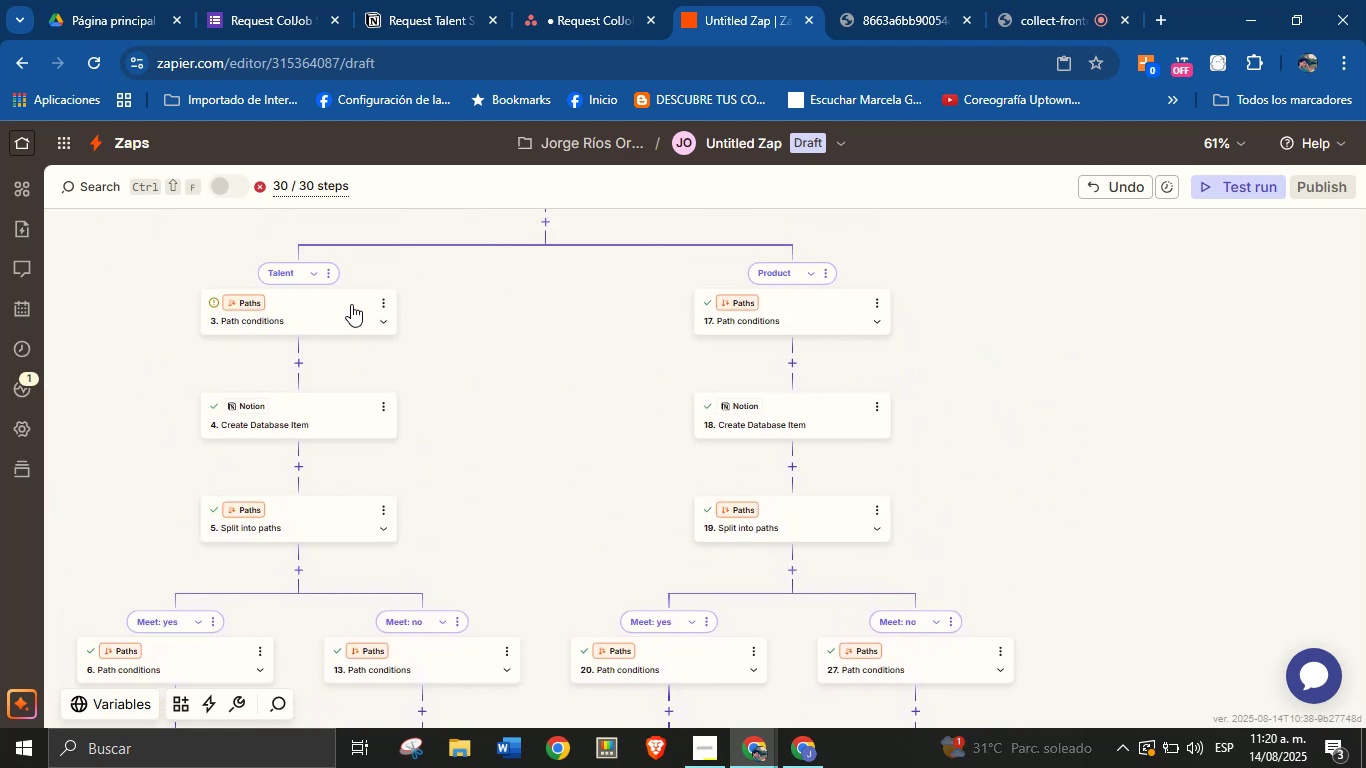 
left_click([322, 302])
 